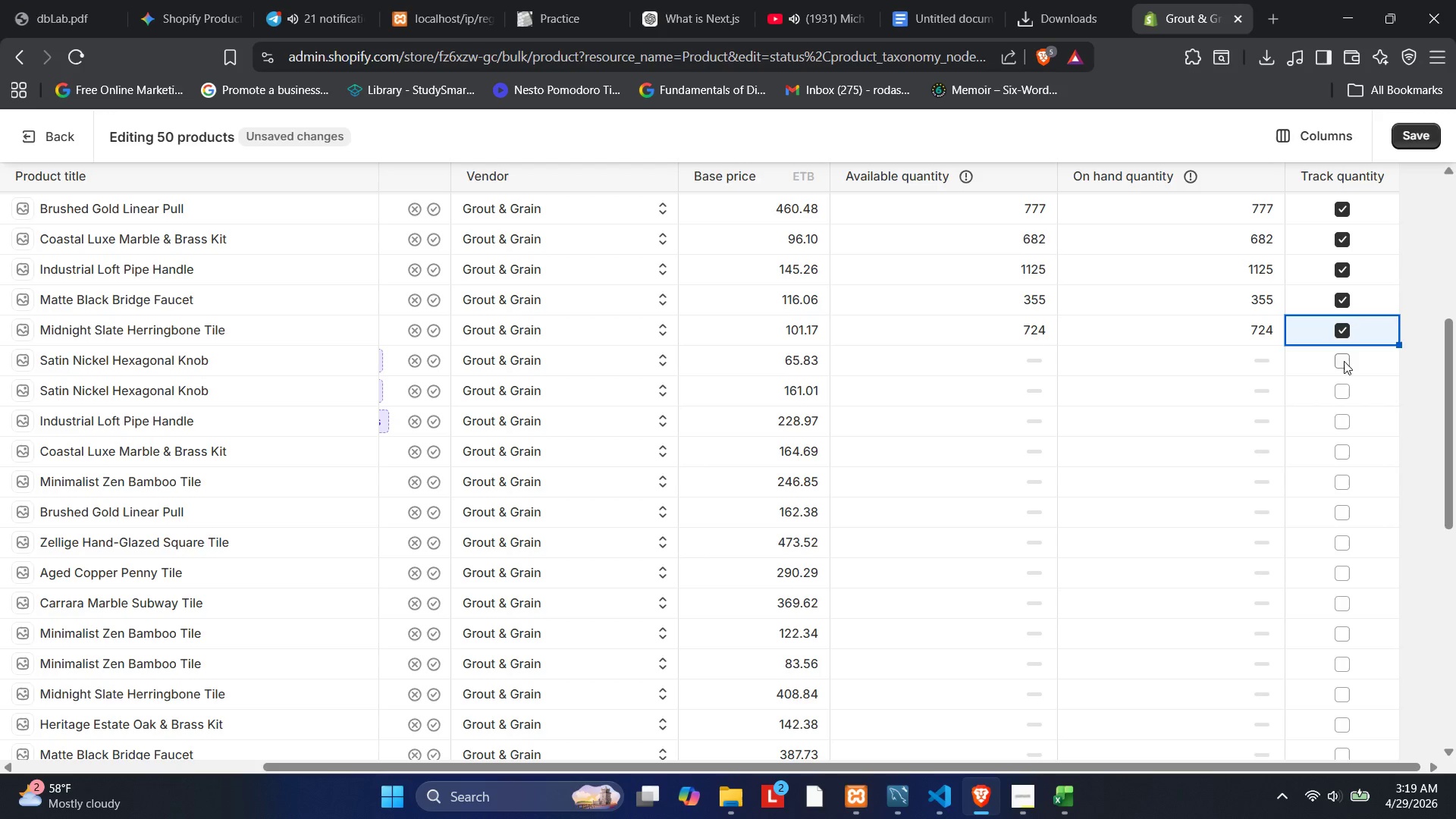 
left_click([1338, 356])
 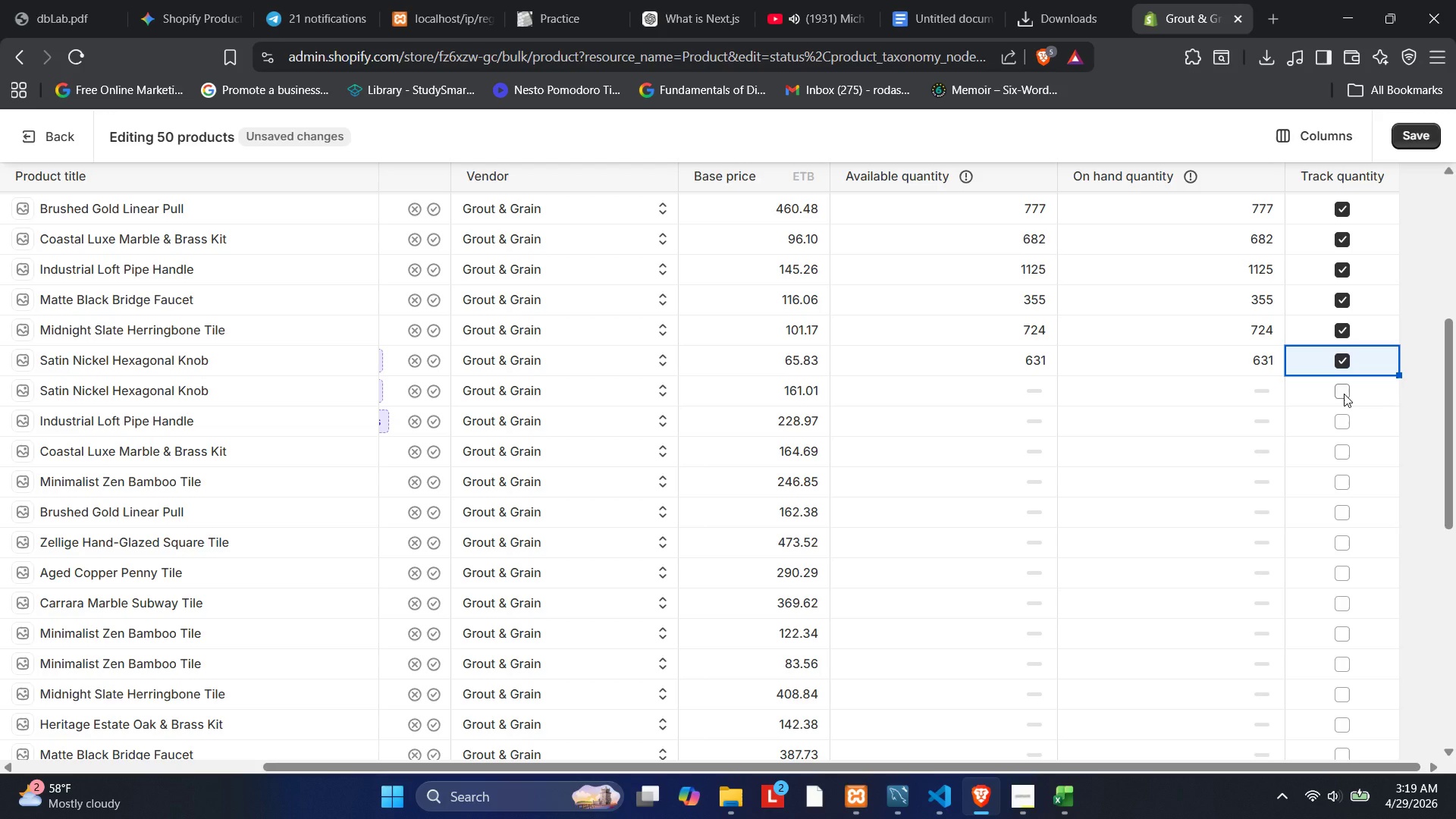 
left_click([1344, 392])
 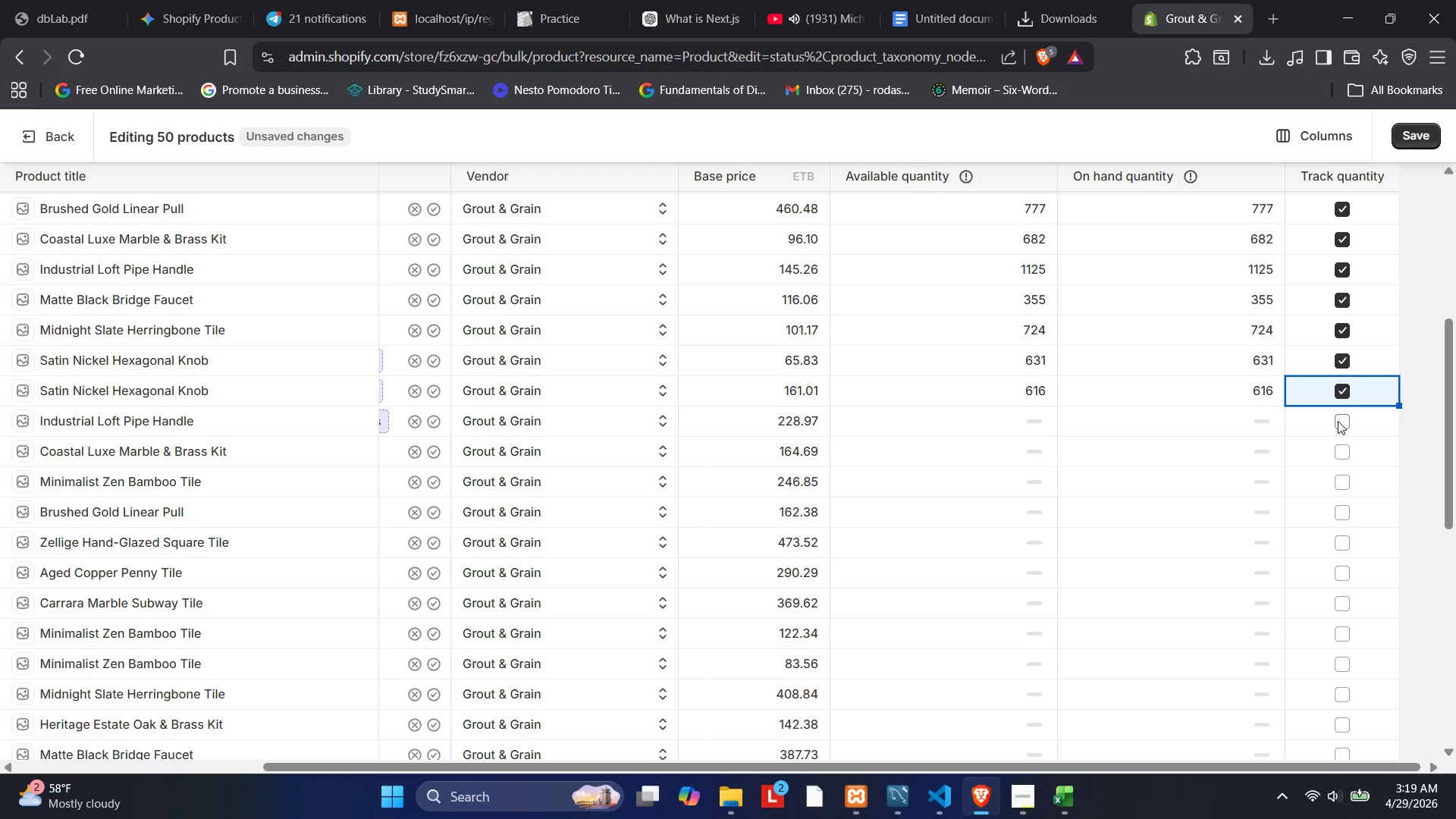 
left_click([1338, 421])
 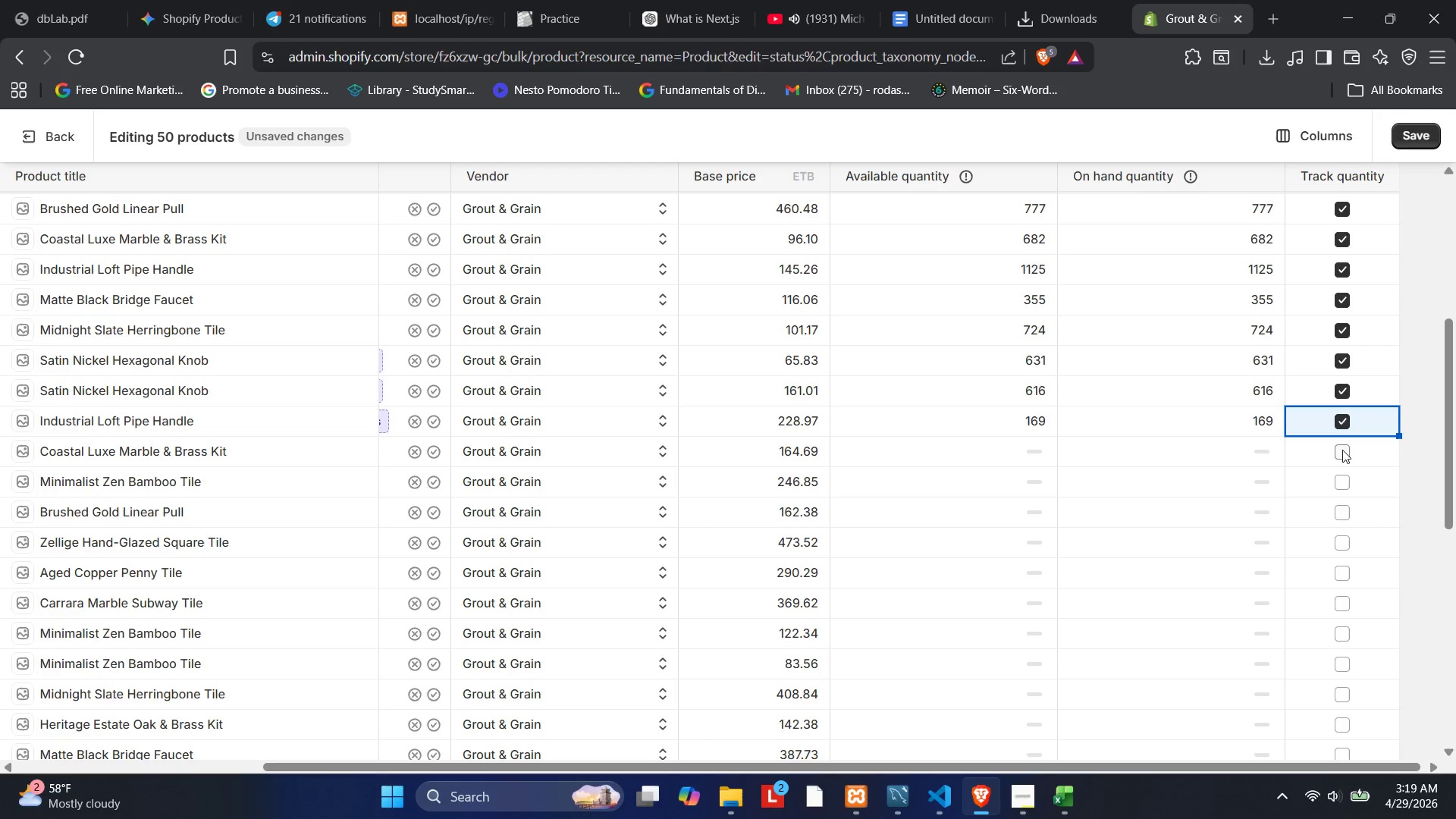 
left_click([1342, 453])
 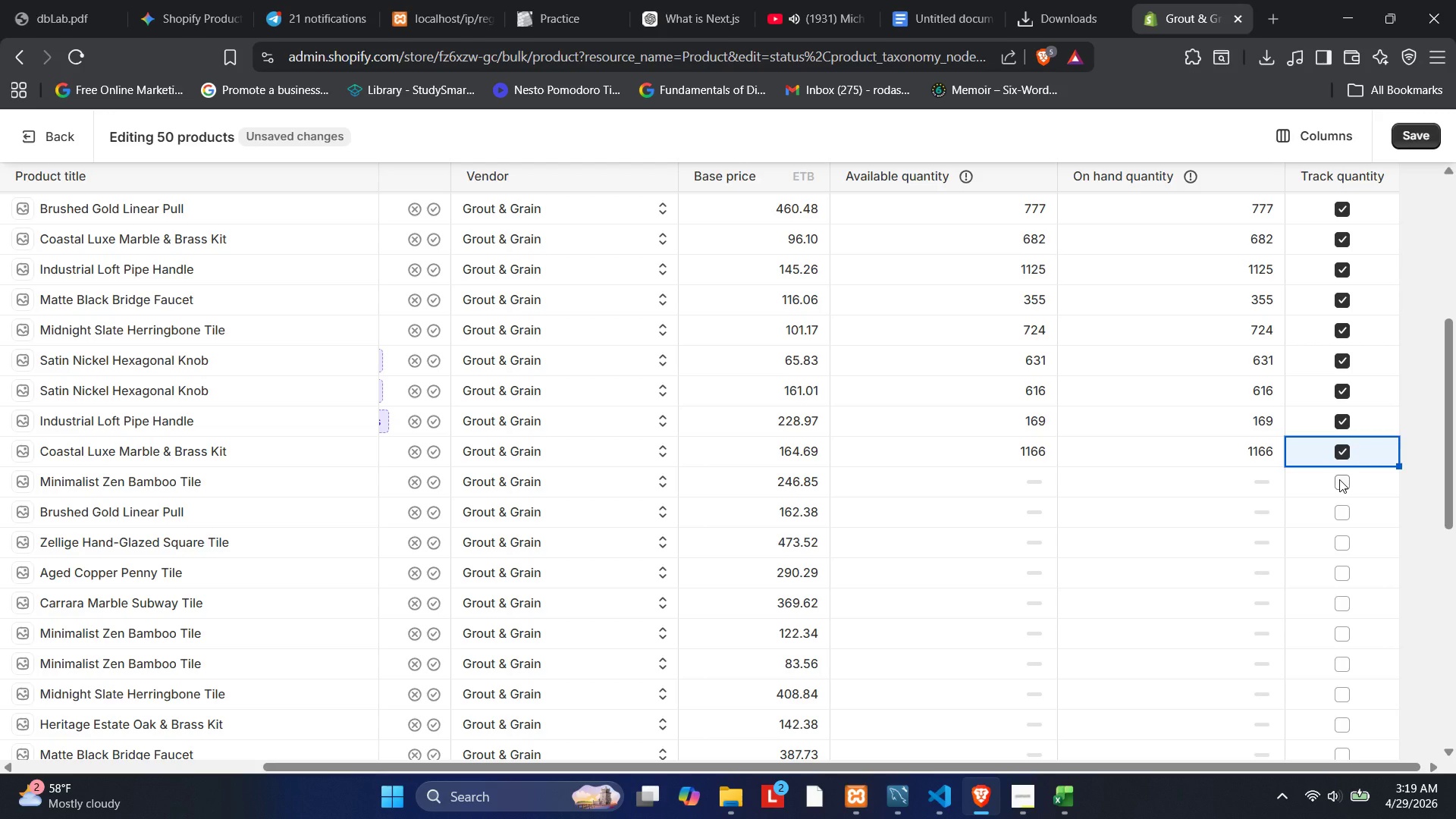 
left_click([1341, 479])
 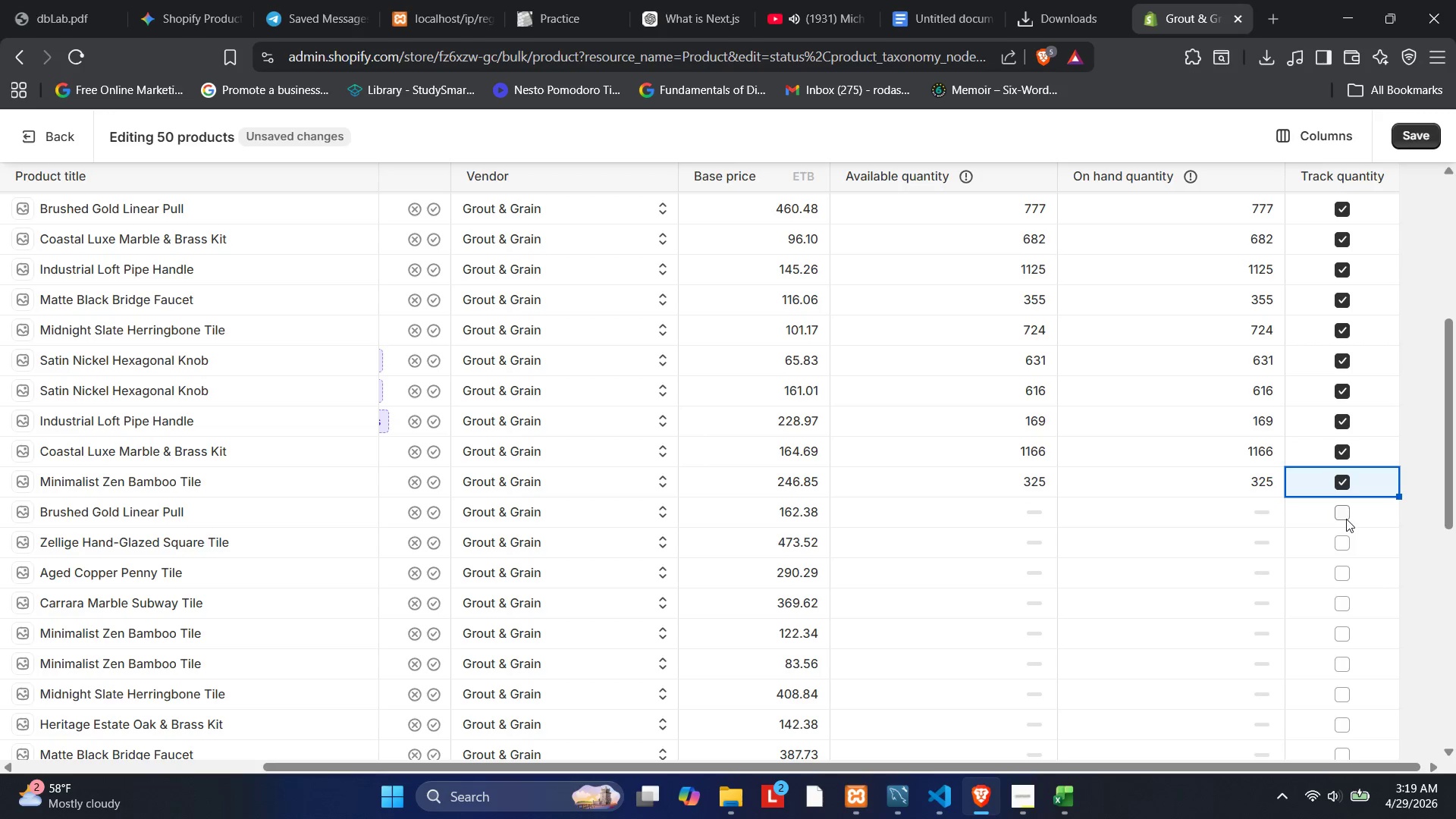 
left_click([1341, 517])
 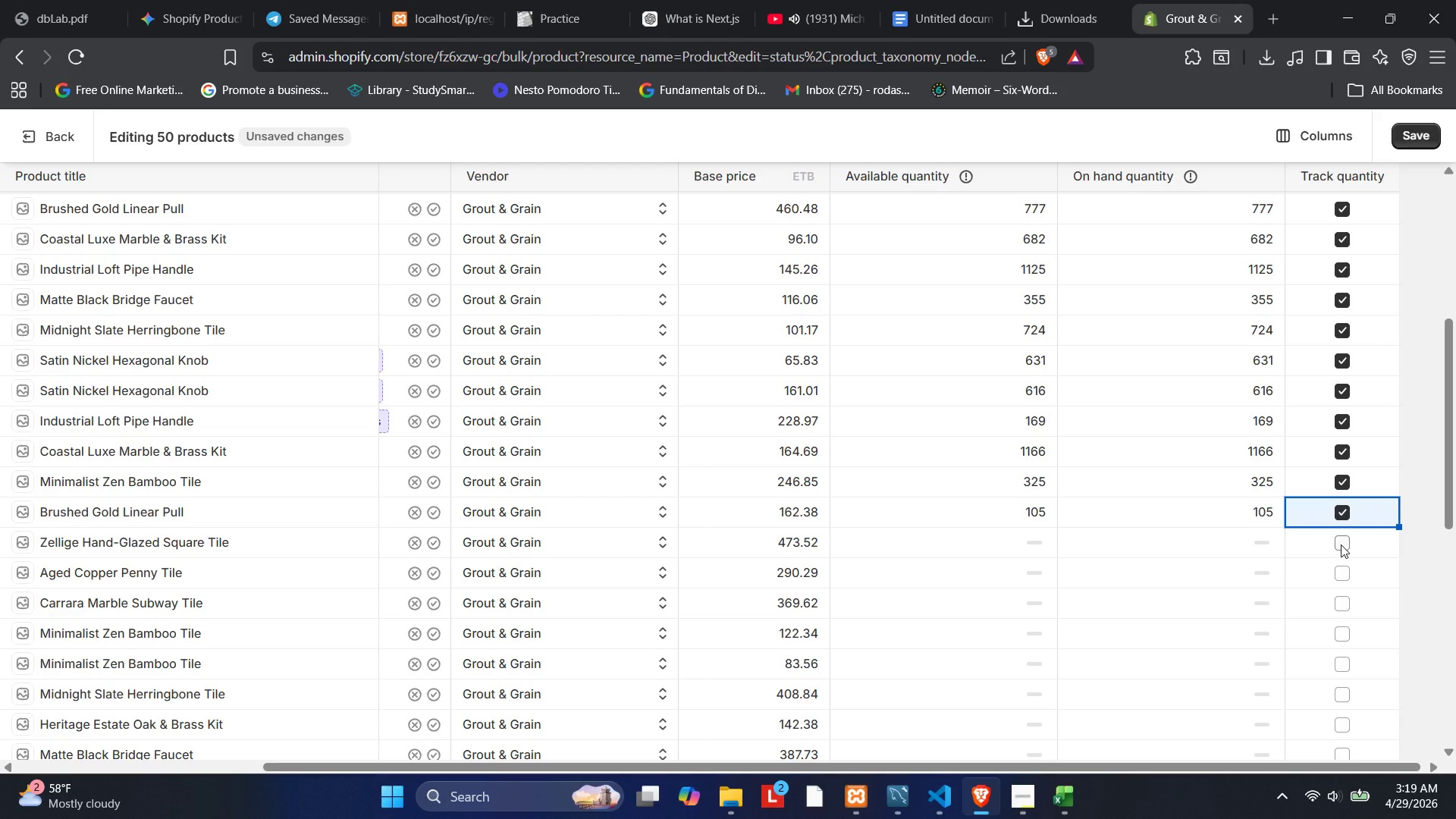 
left_click([1341, 544])
 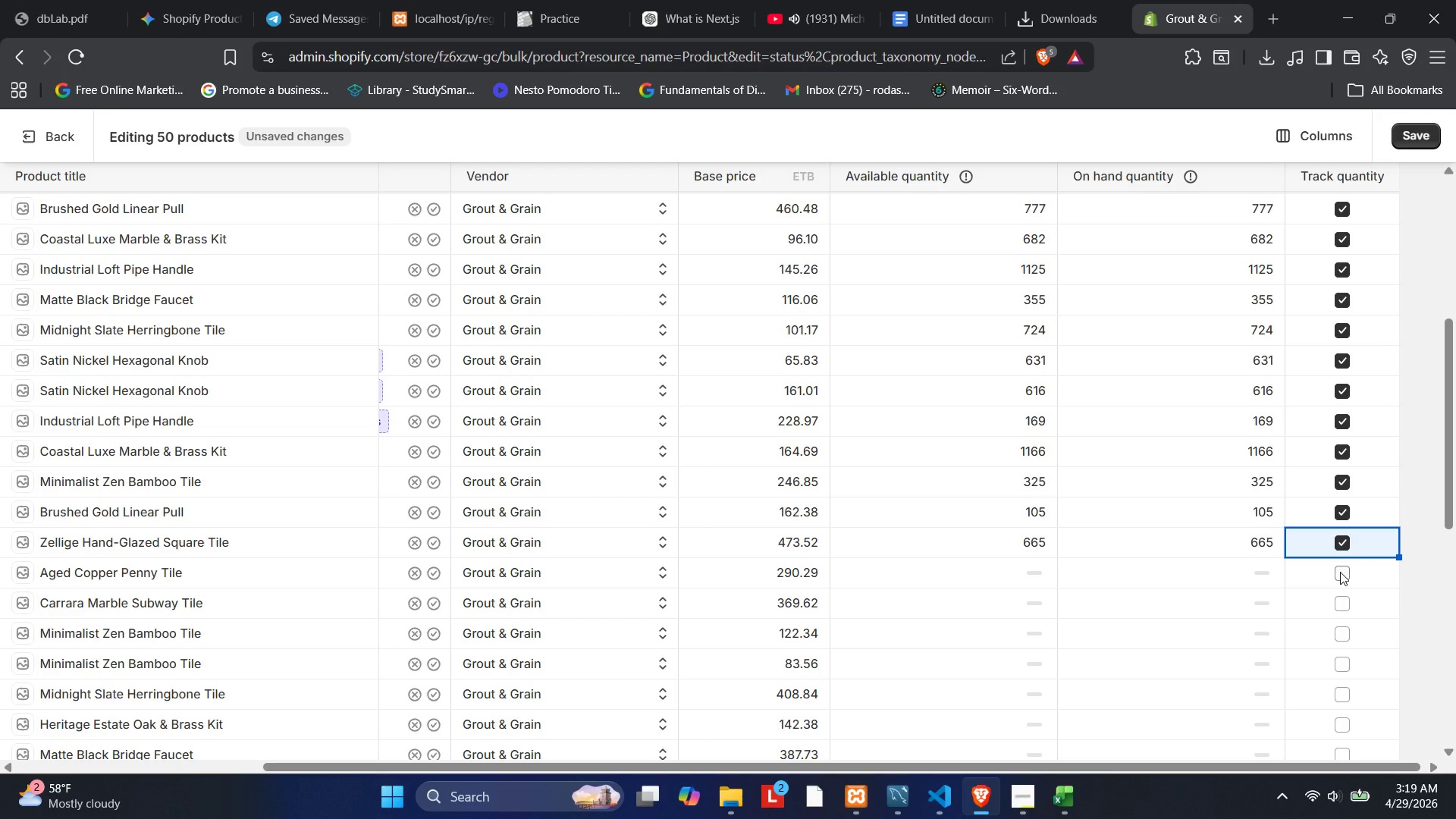 
wait(6.34)
 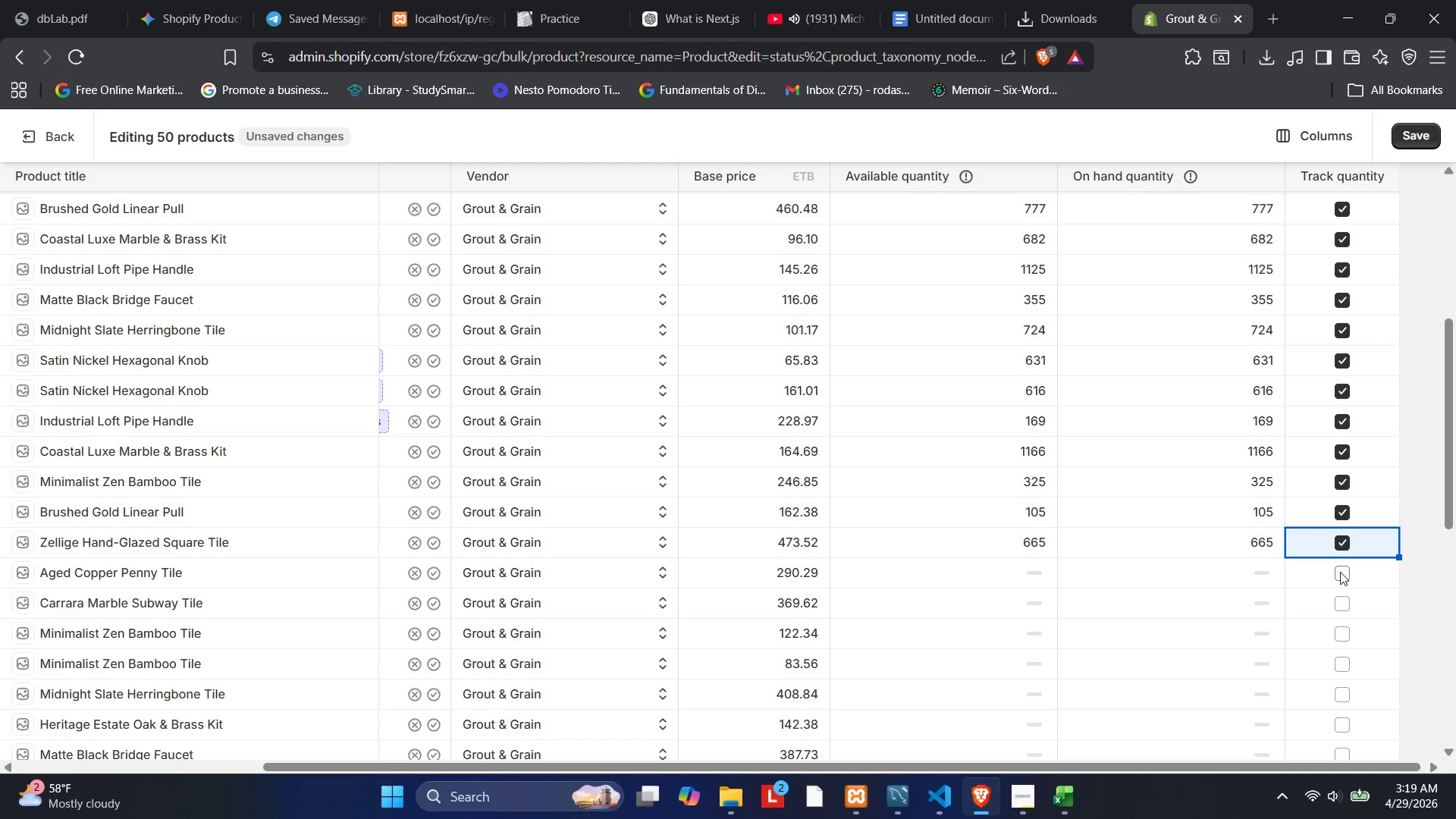 
left_click([1344, 568])
 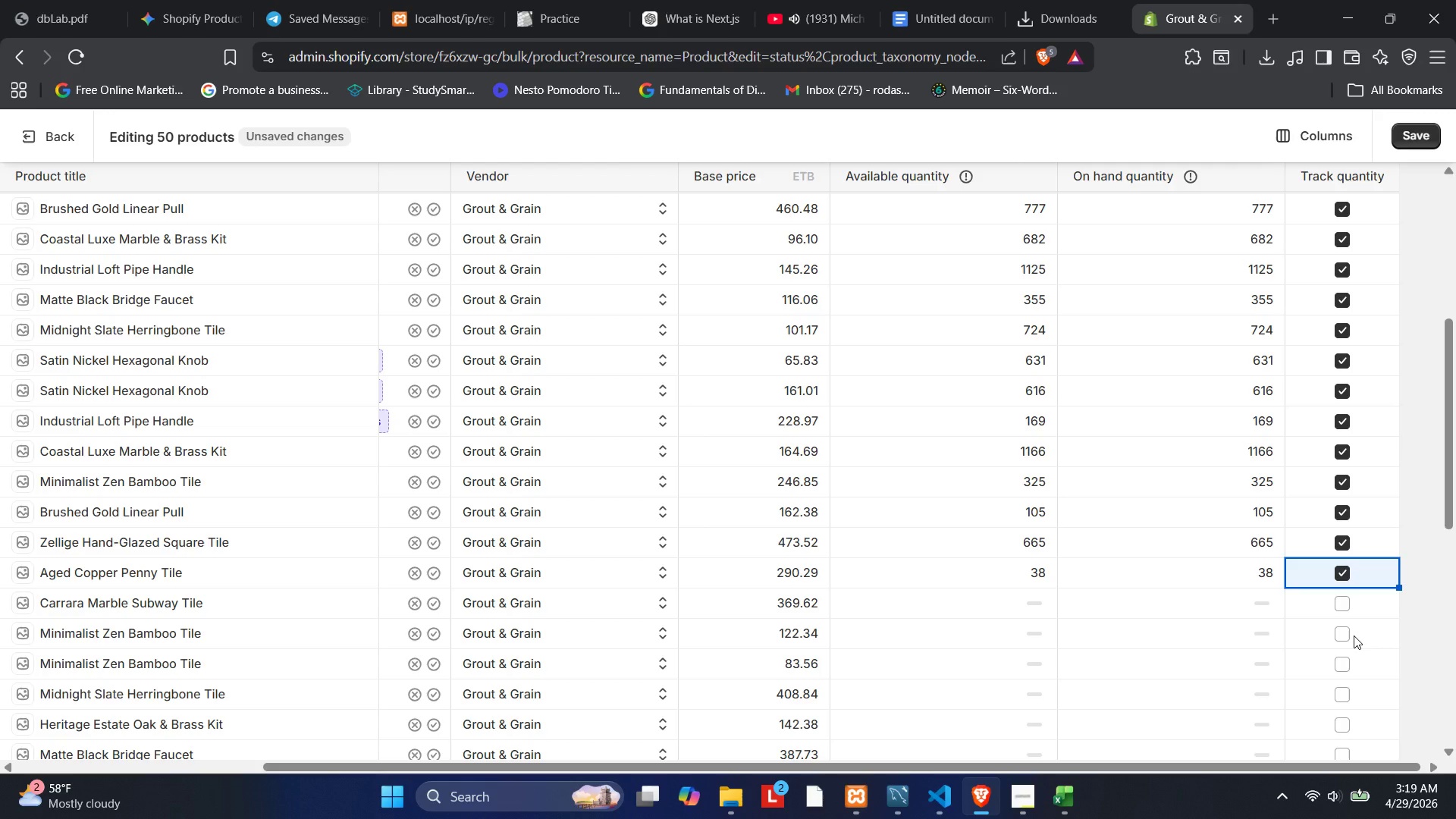 
left_click([1341, 601])
 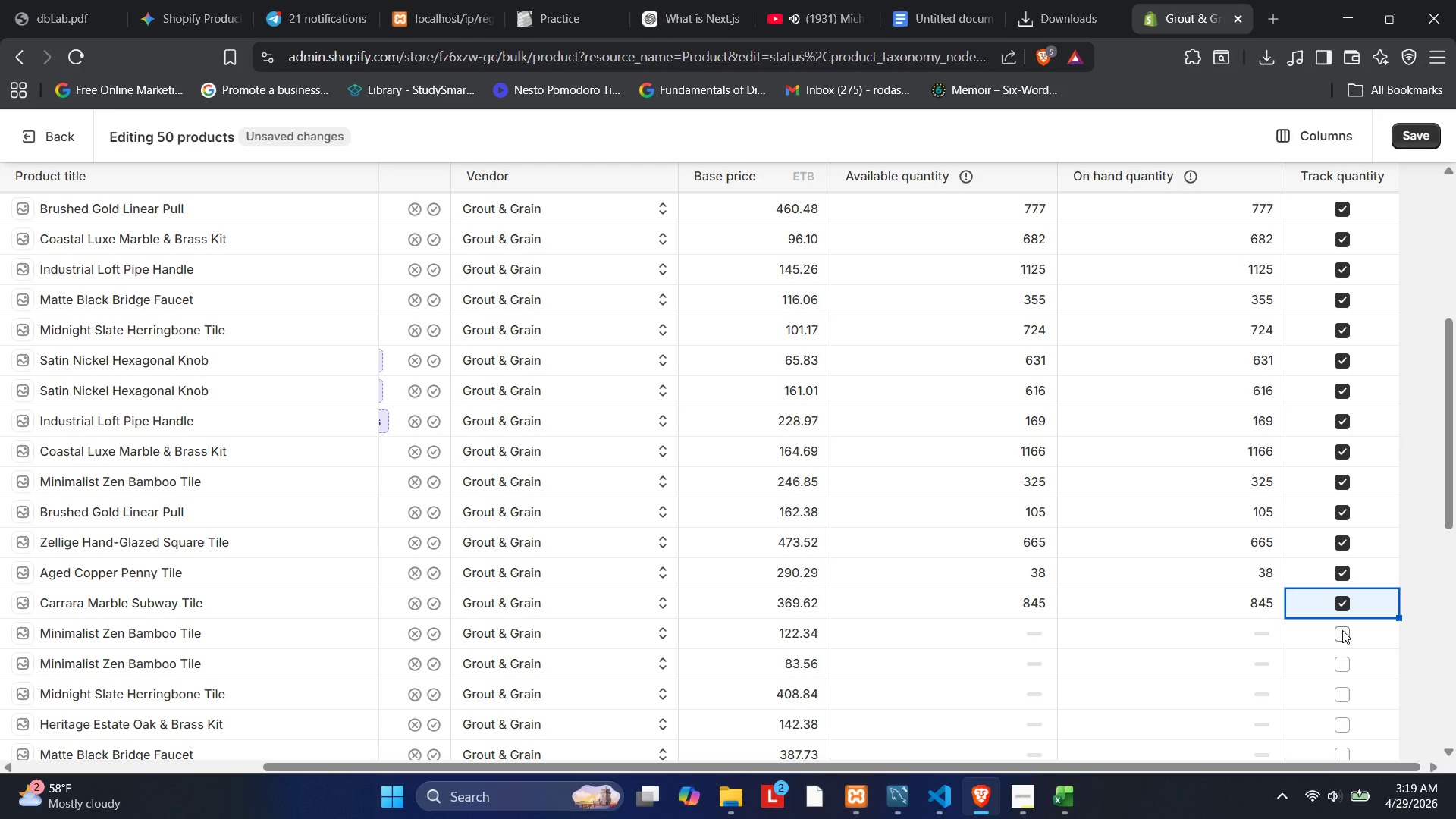 
left_click([1344, 629])
 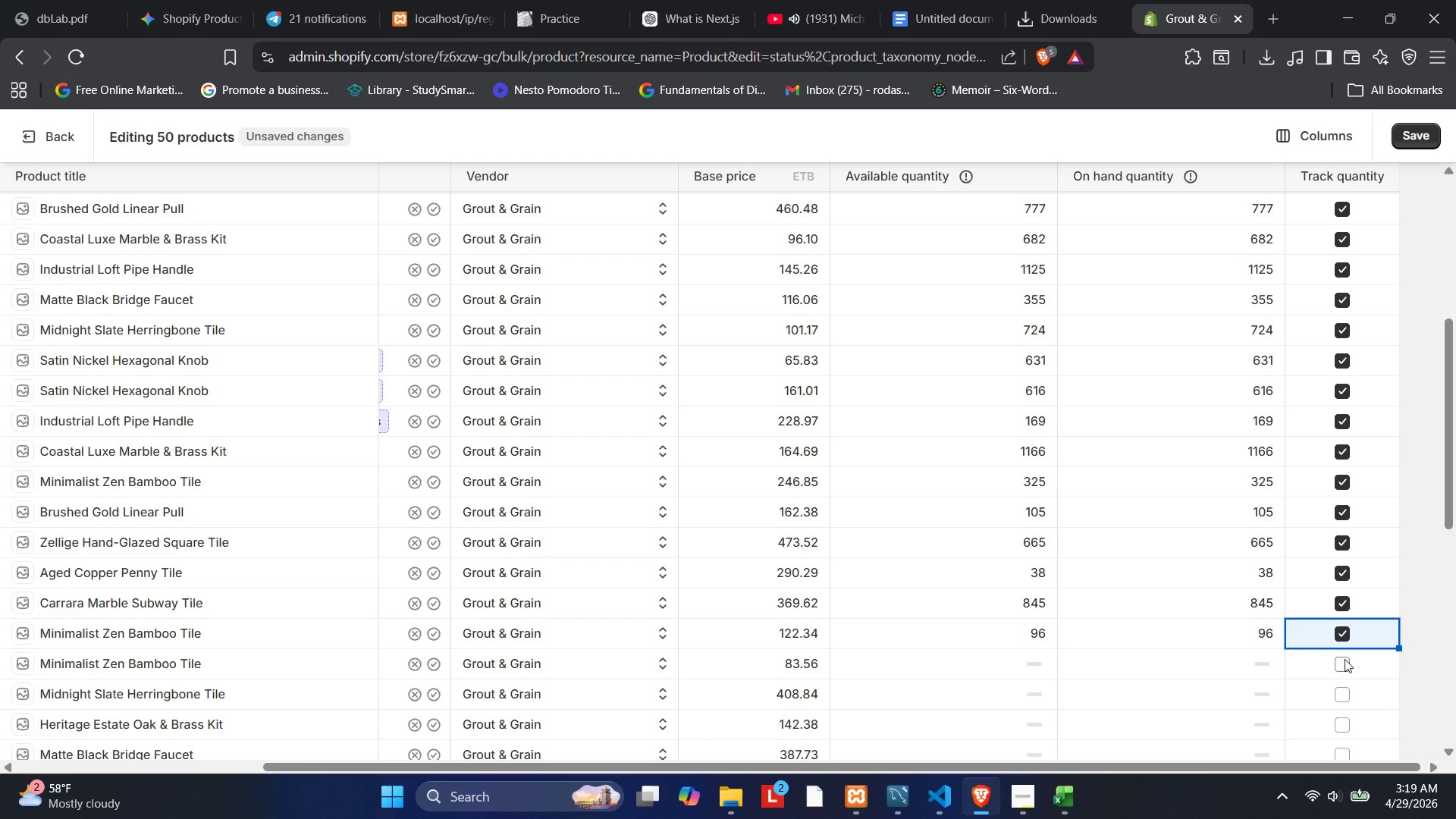 
left_click([1345, 658])
 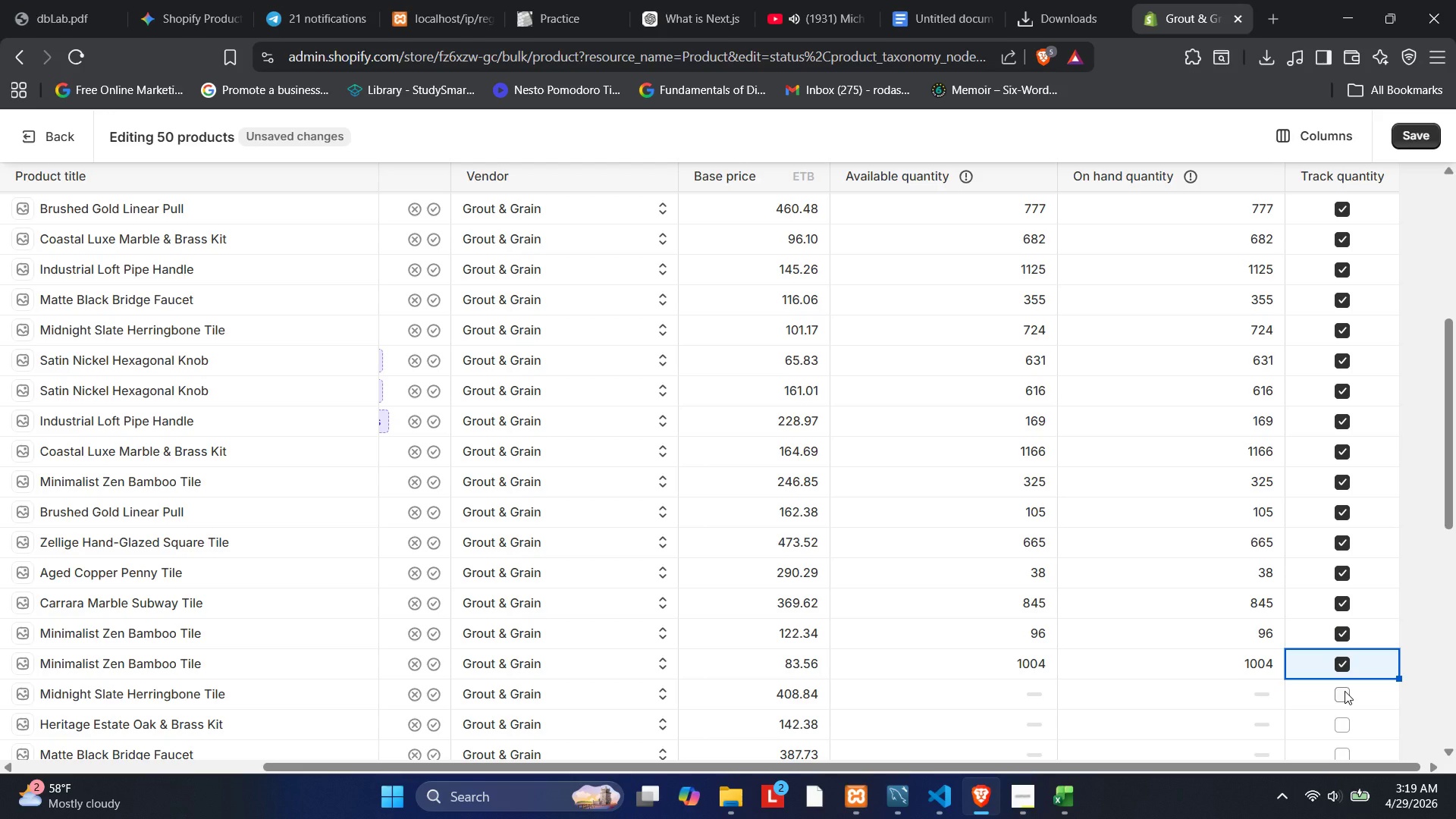 
left_click([1345, 691])
 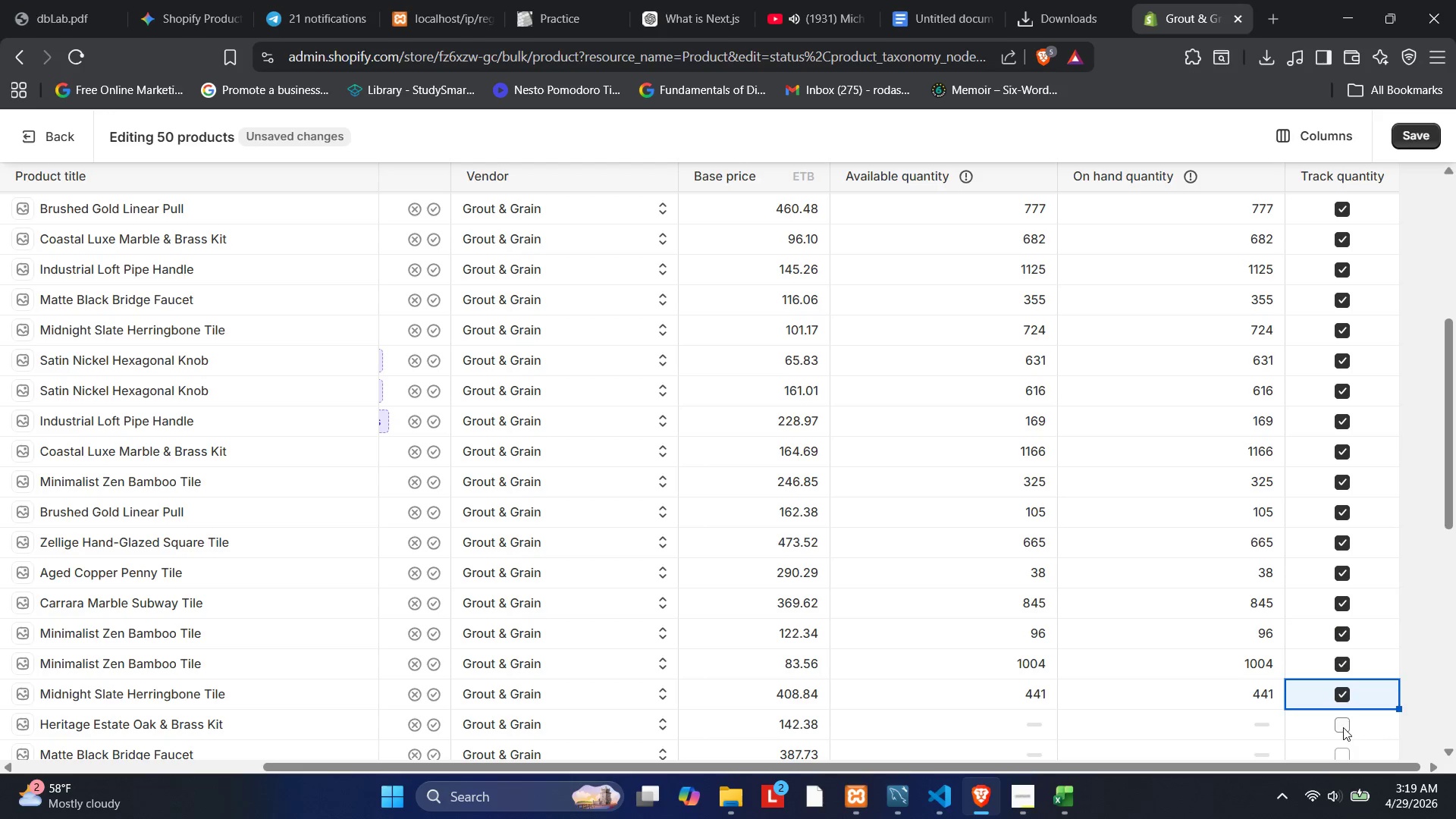 
left_click([1343, 727])
 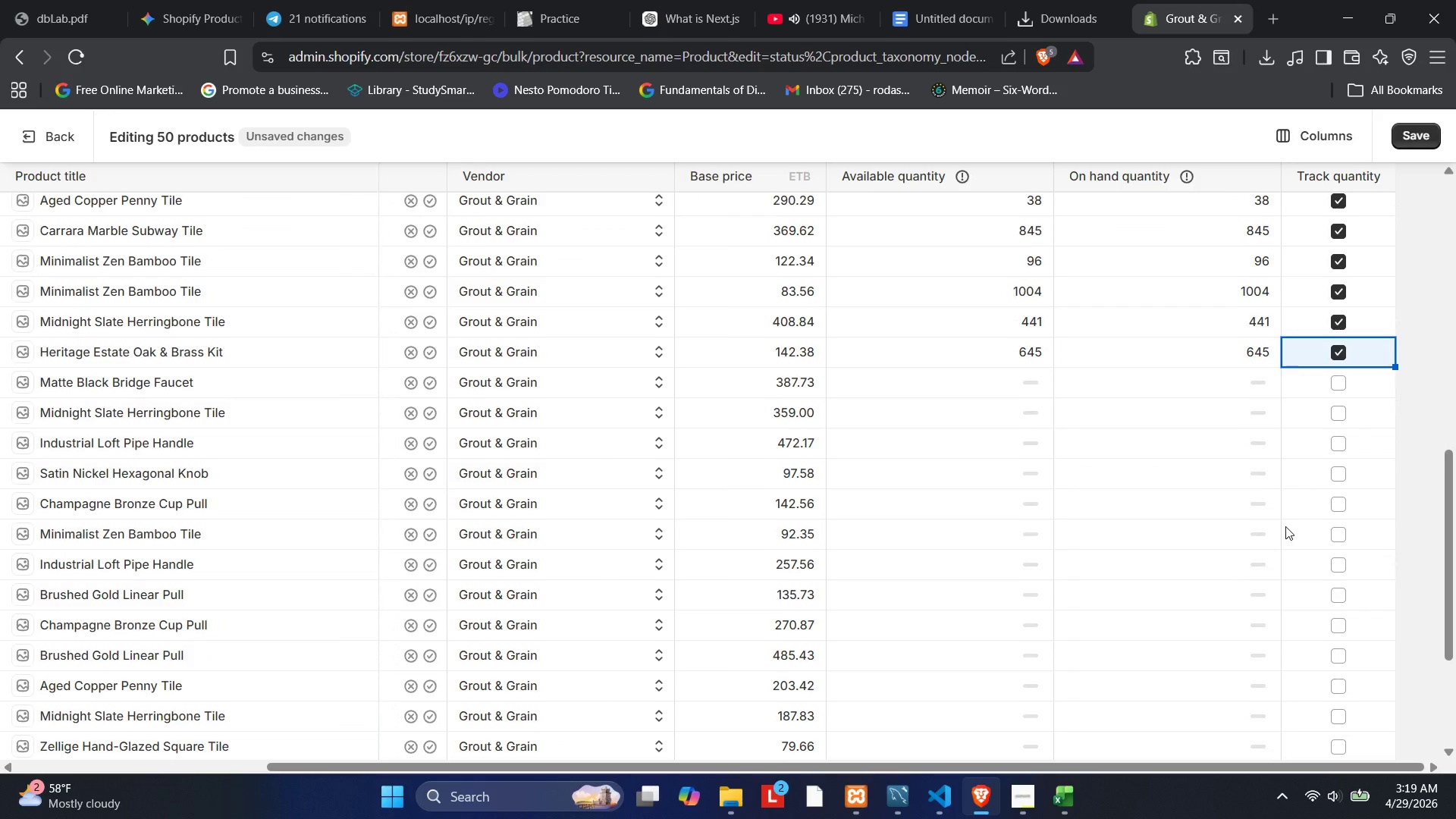 
wait(5.62)
 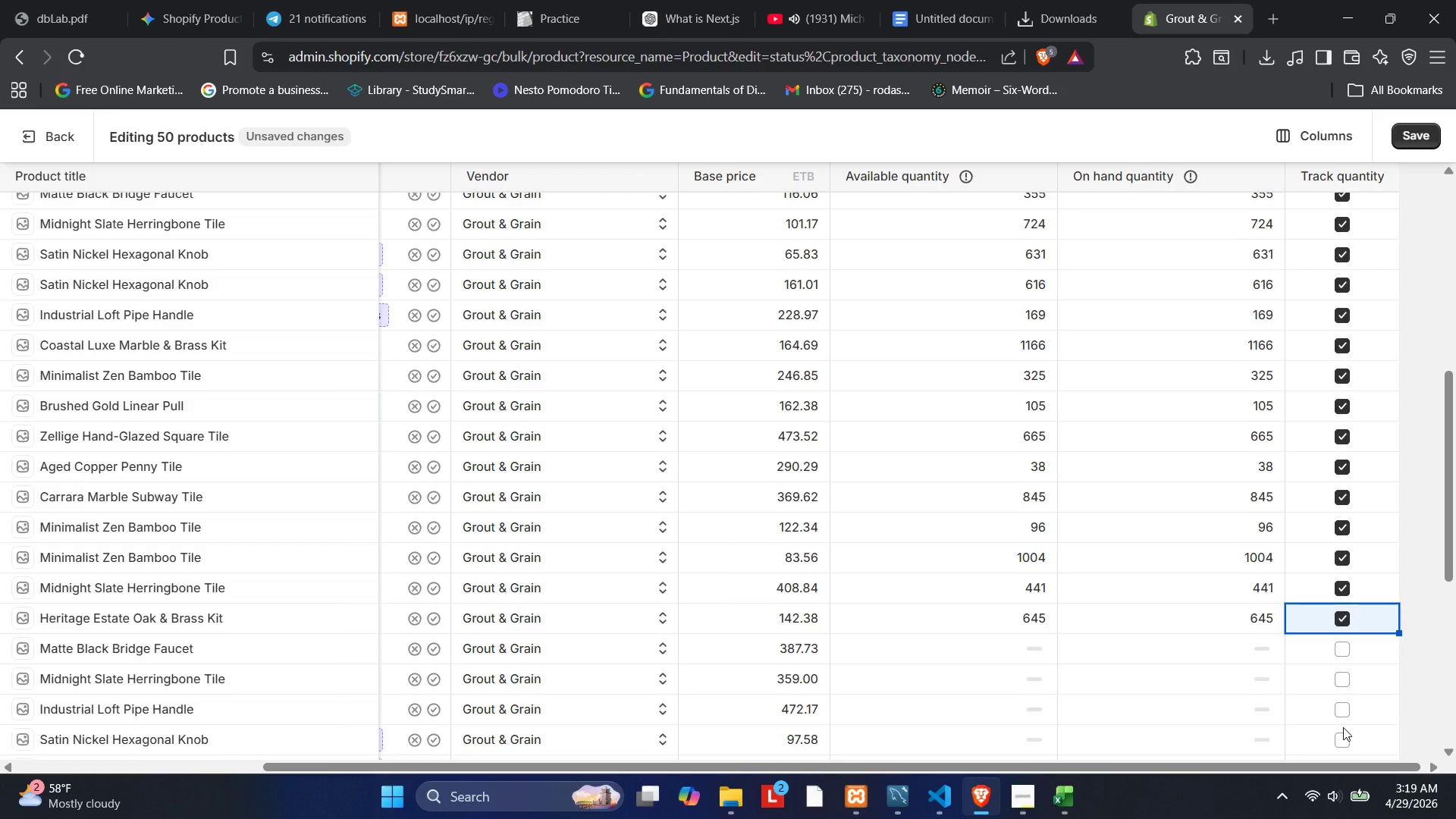 
left_click([1336, 378])
 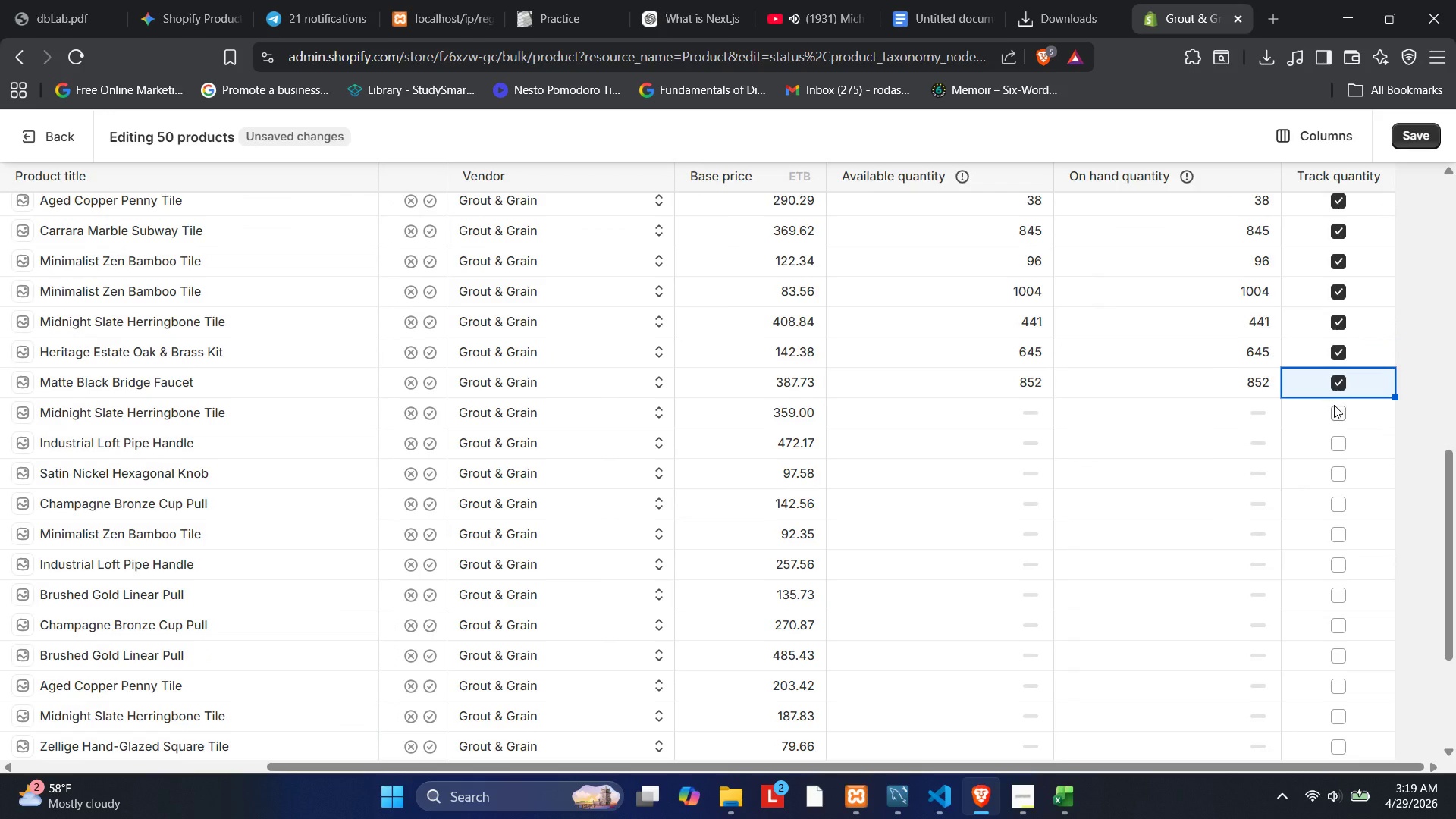 
left_click([1334, 405])
 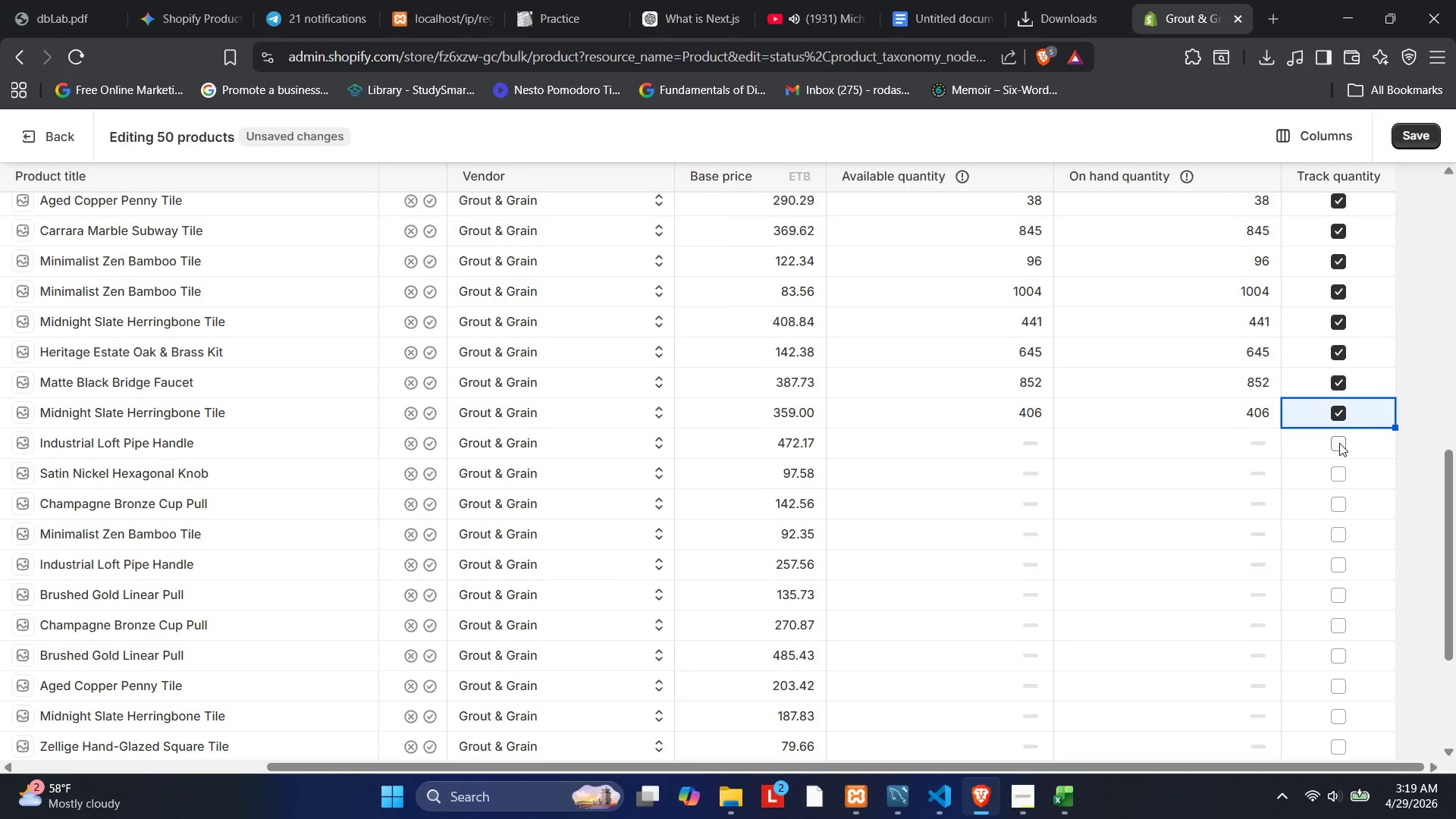 
left_click([1338, 441])
 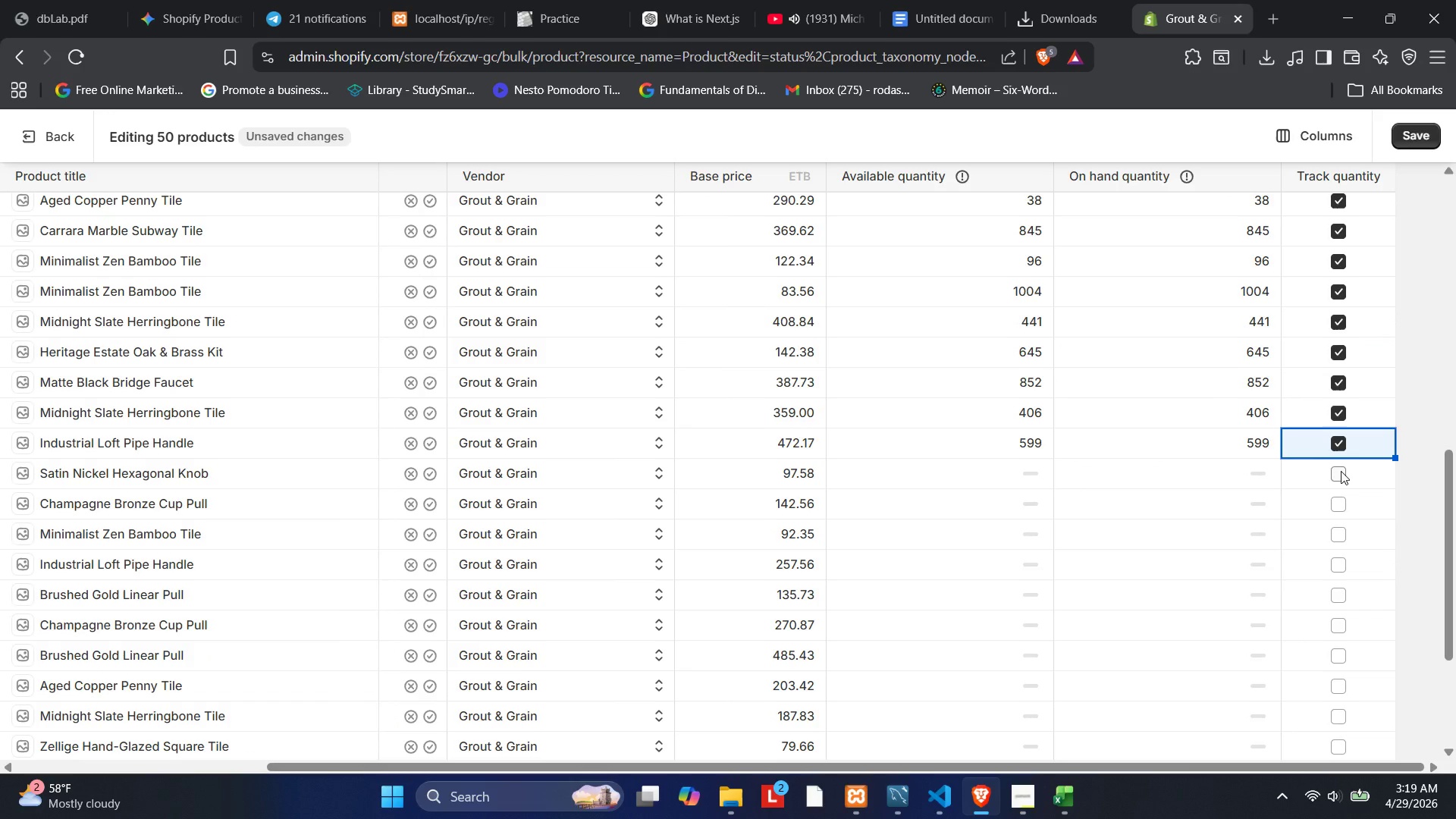 
left_click([1341, 471])
 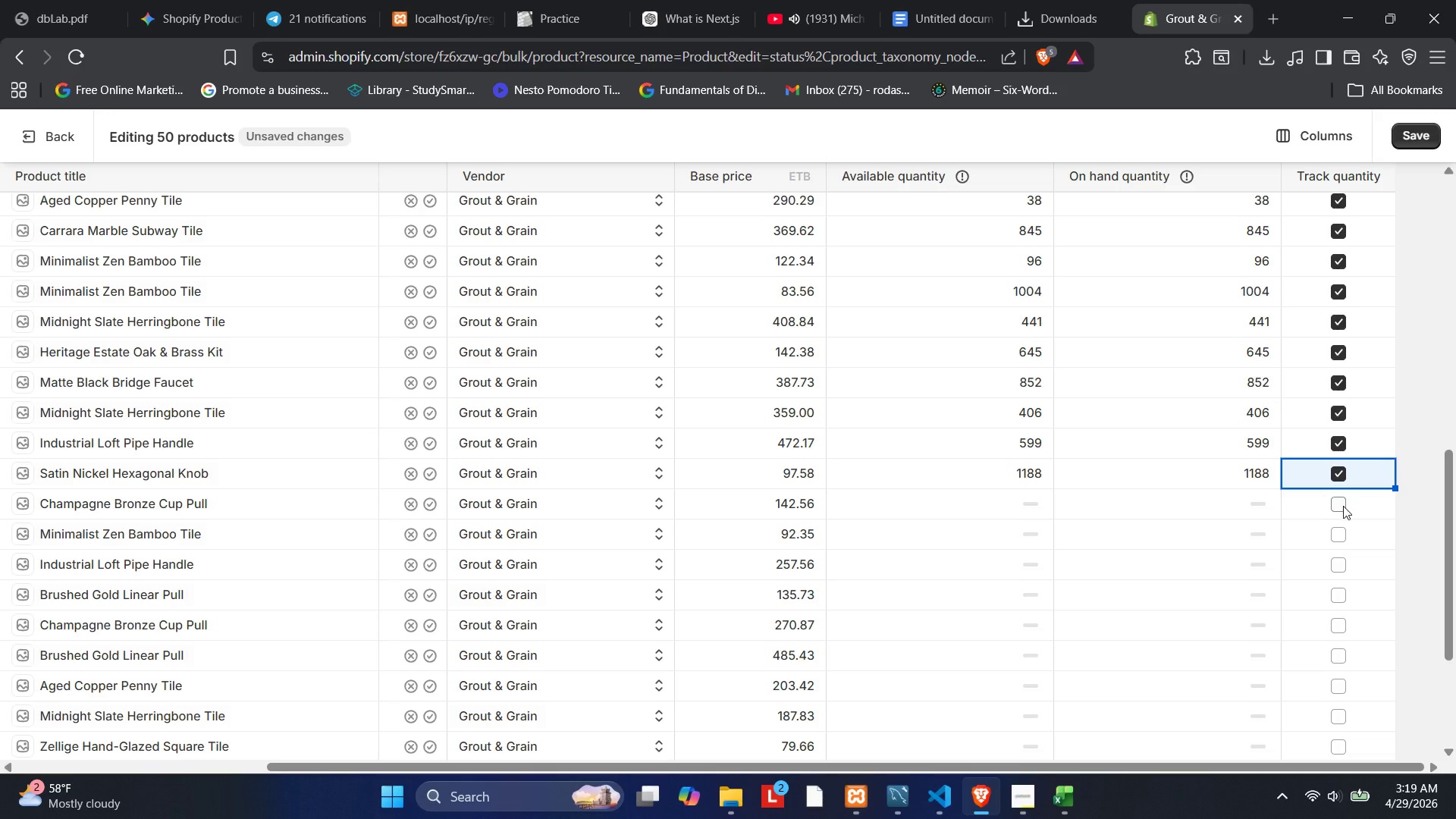 
left_click([1341, 504])
 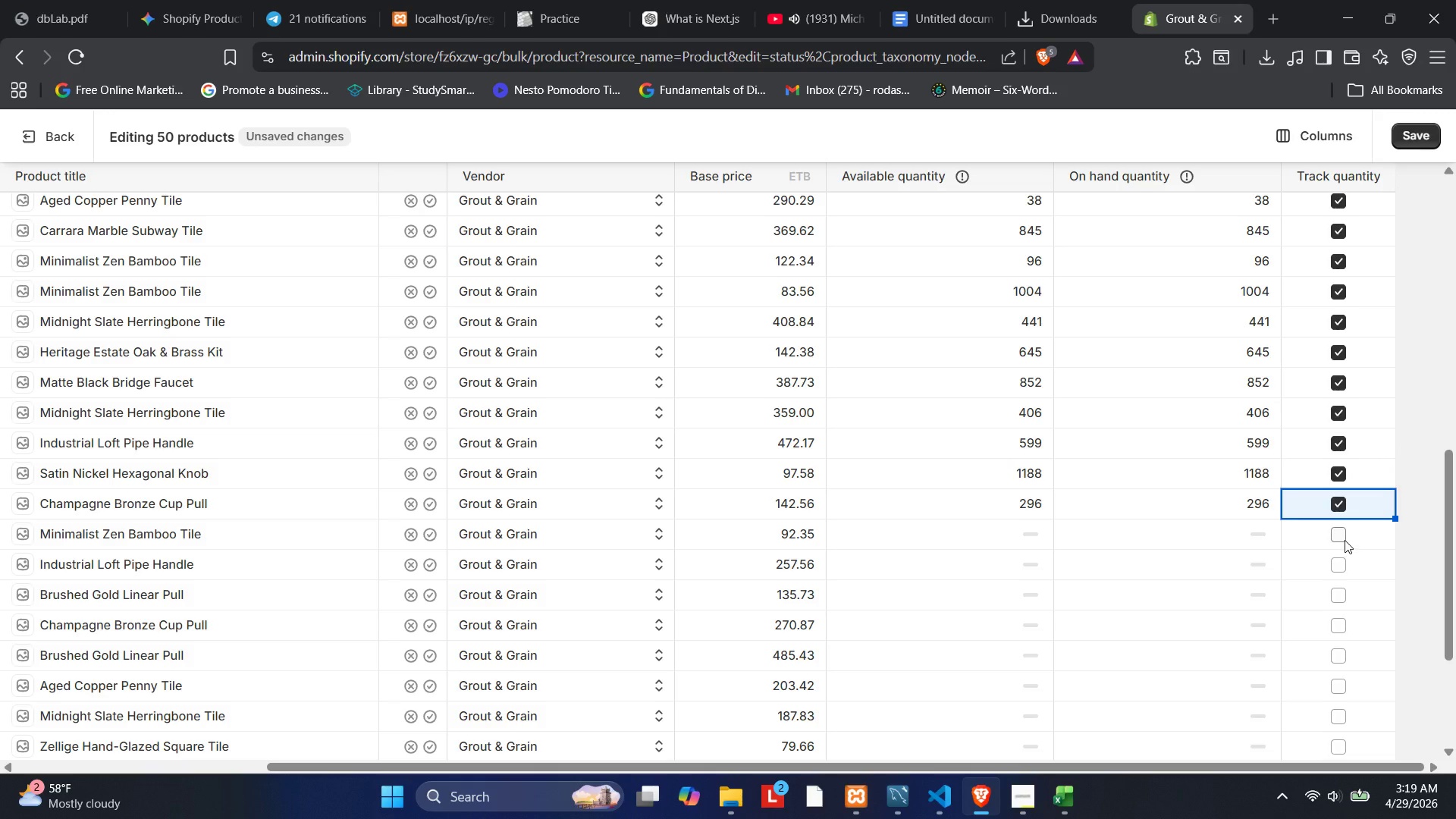 
left_click([1345, 540])
 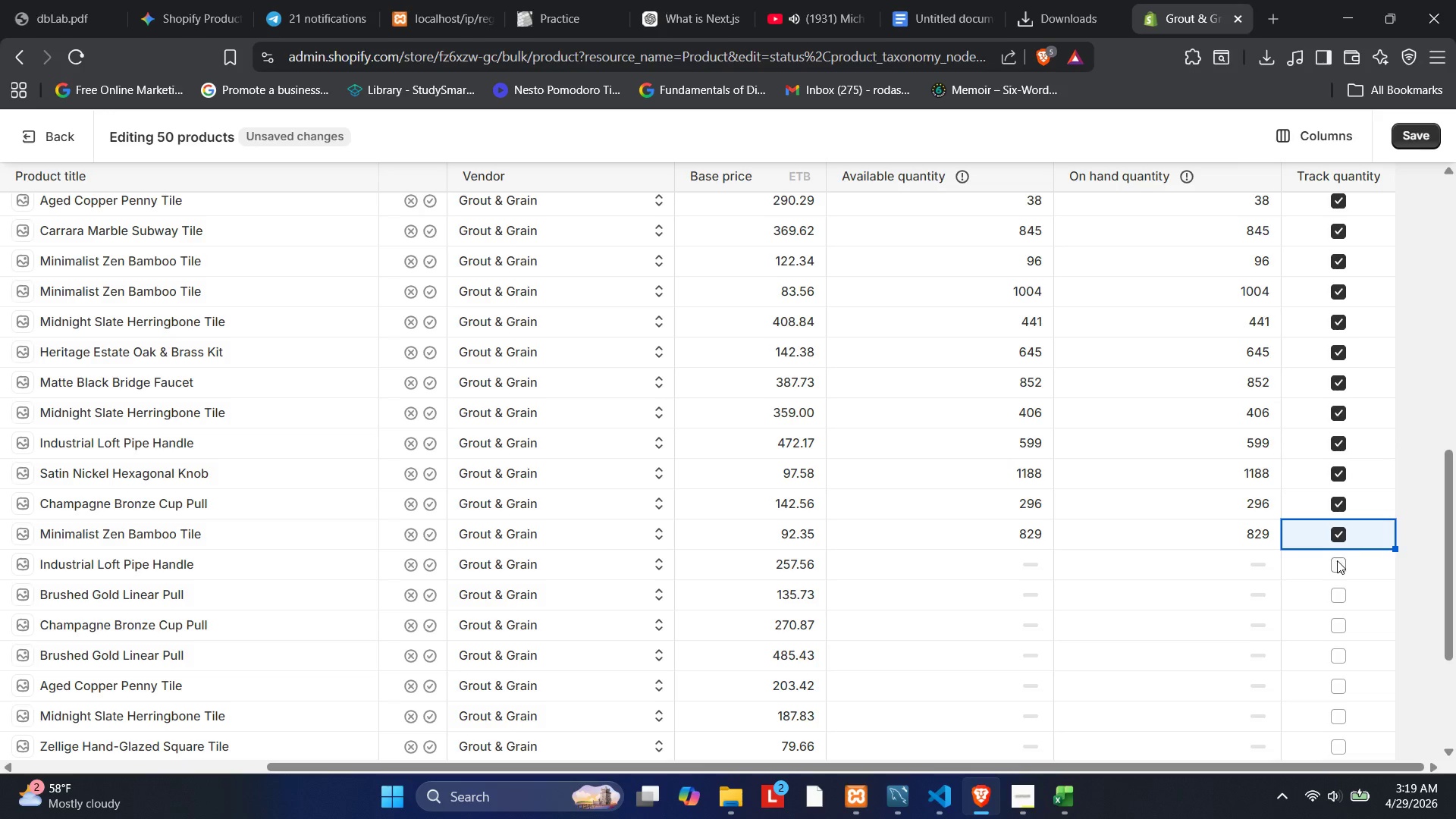 
left_click([1337, 560])
 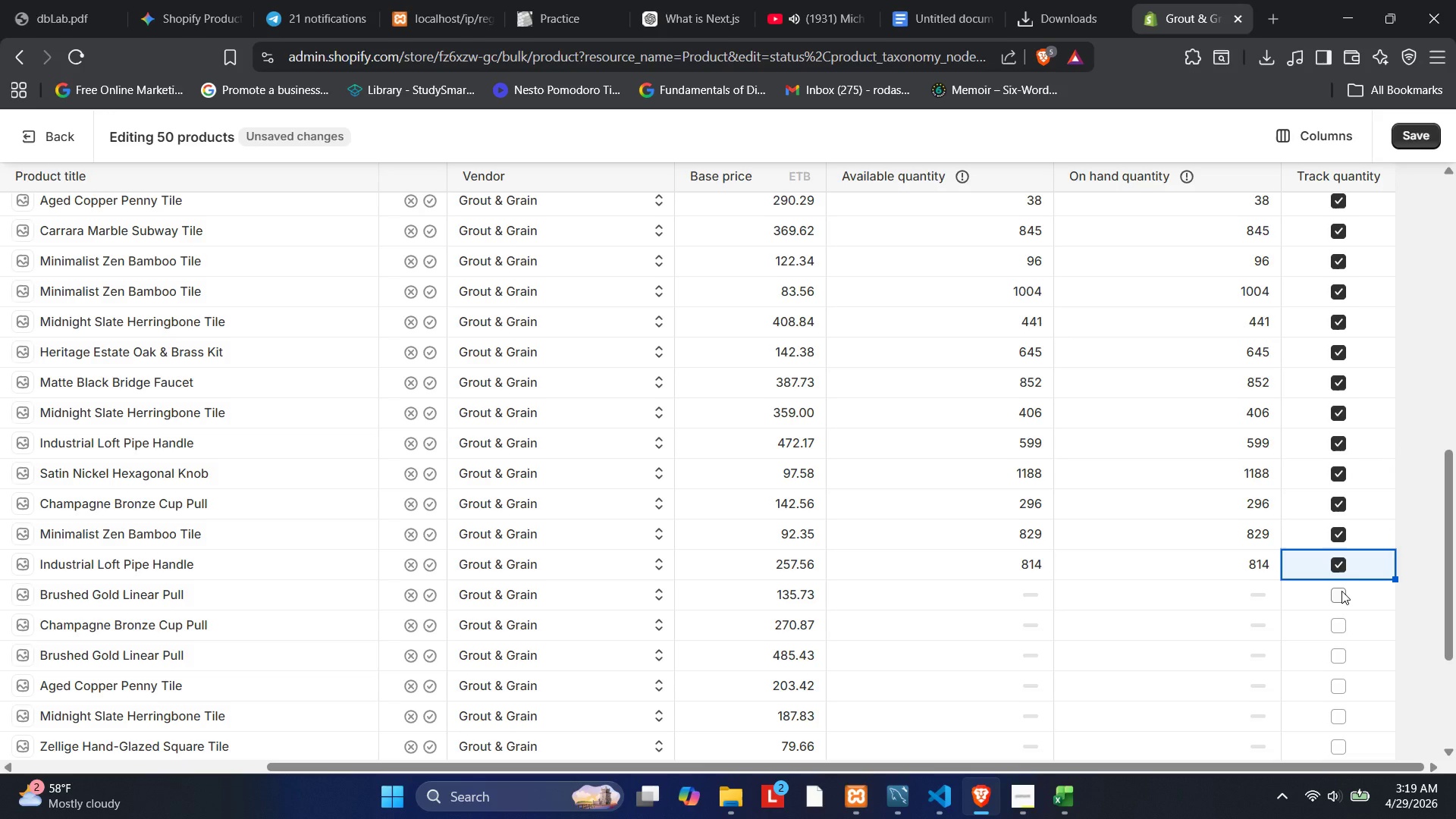 
left_click([1341, 591])
 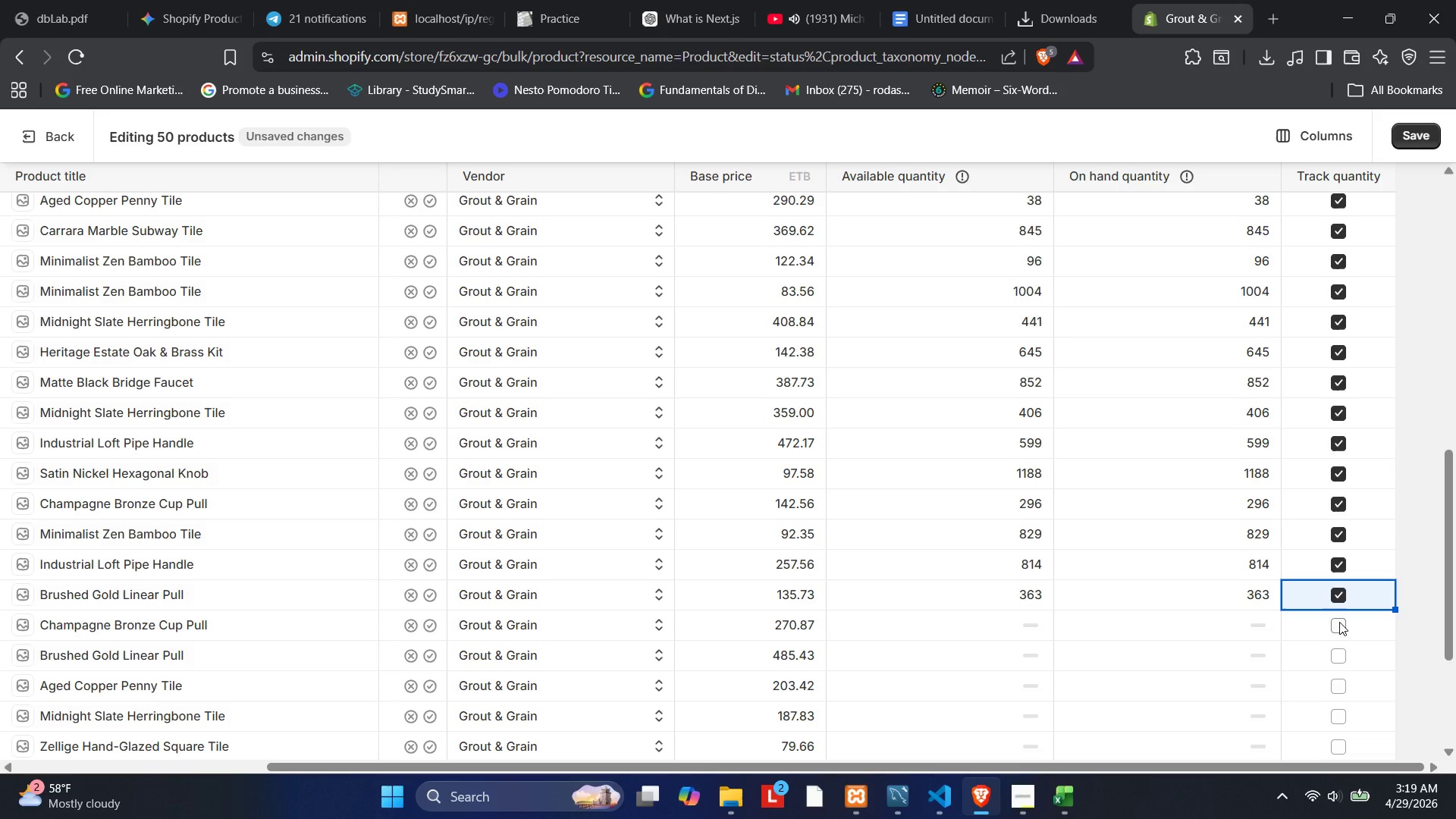 
left_click([1339, 622])
 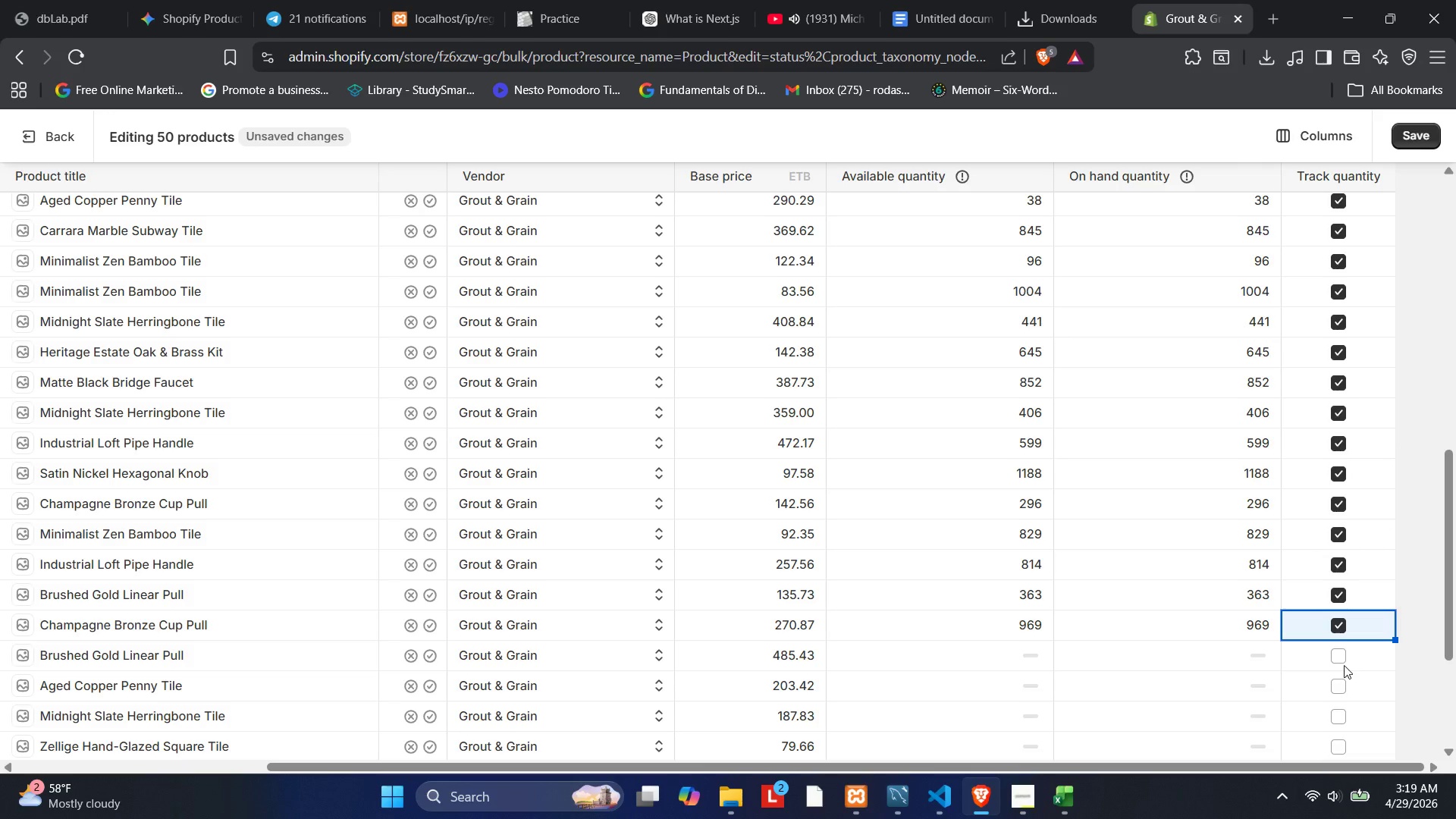 
left_click([1334, 661])
 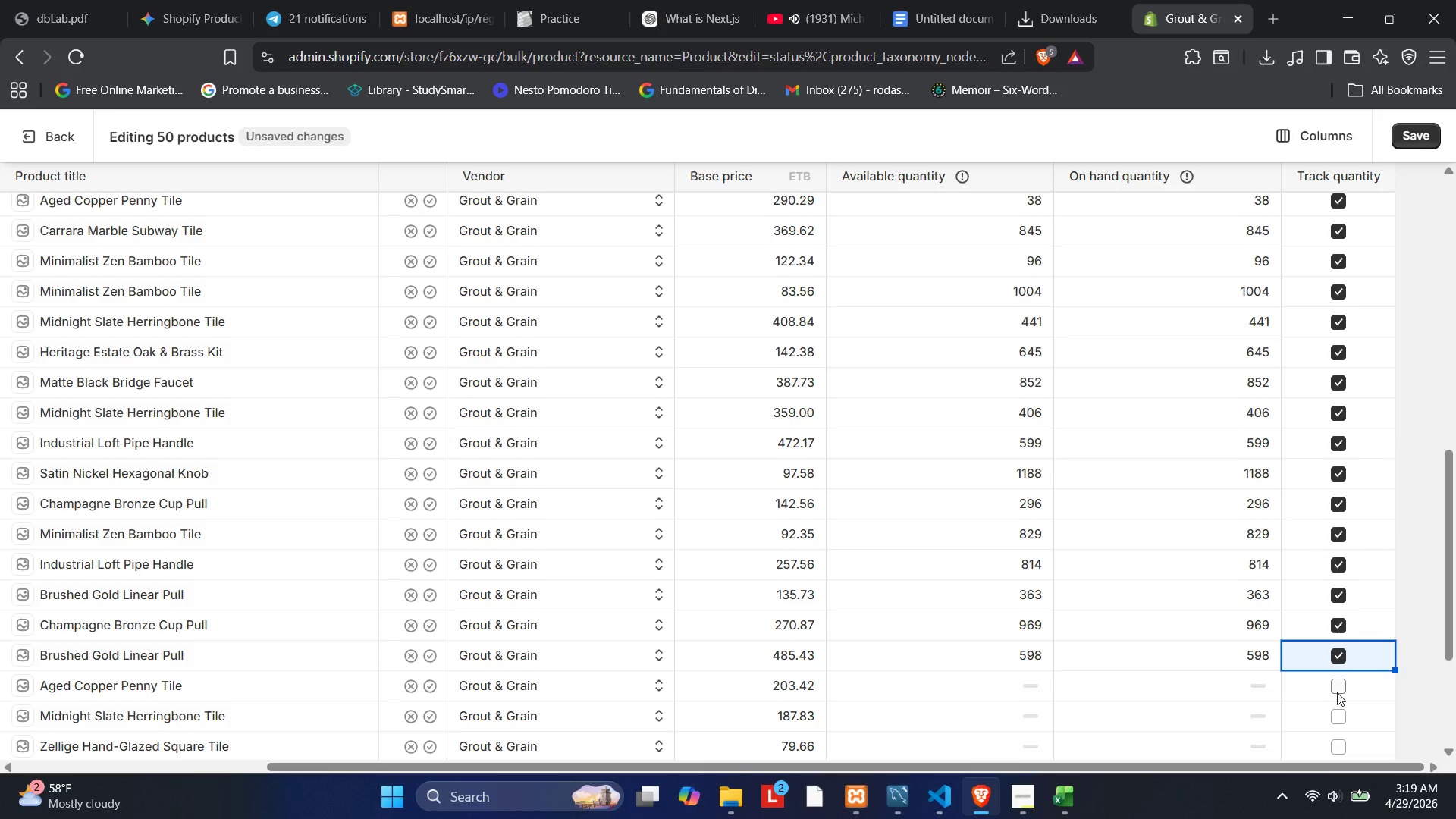 
left_click([1335, 681])
 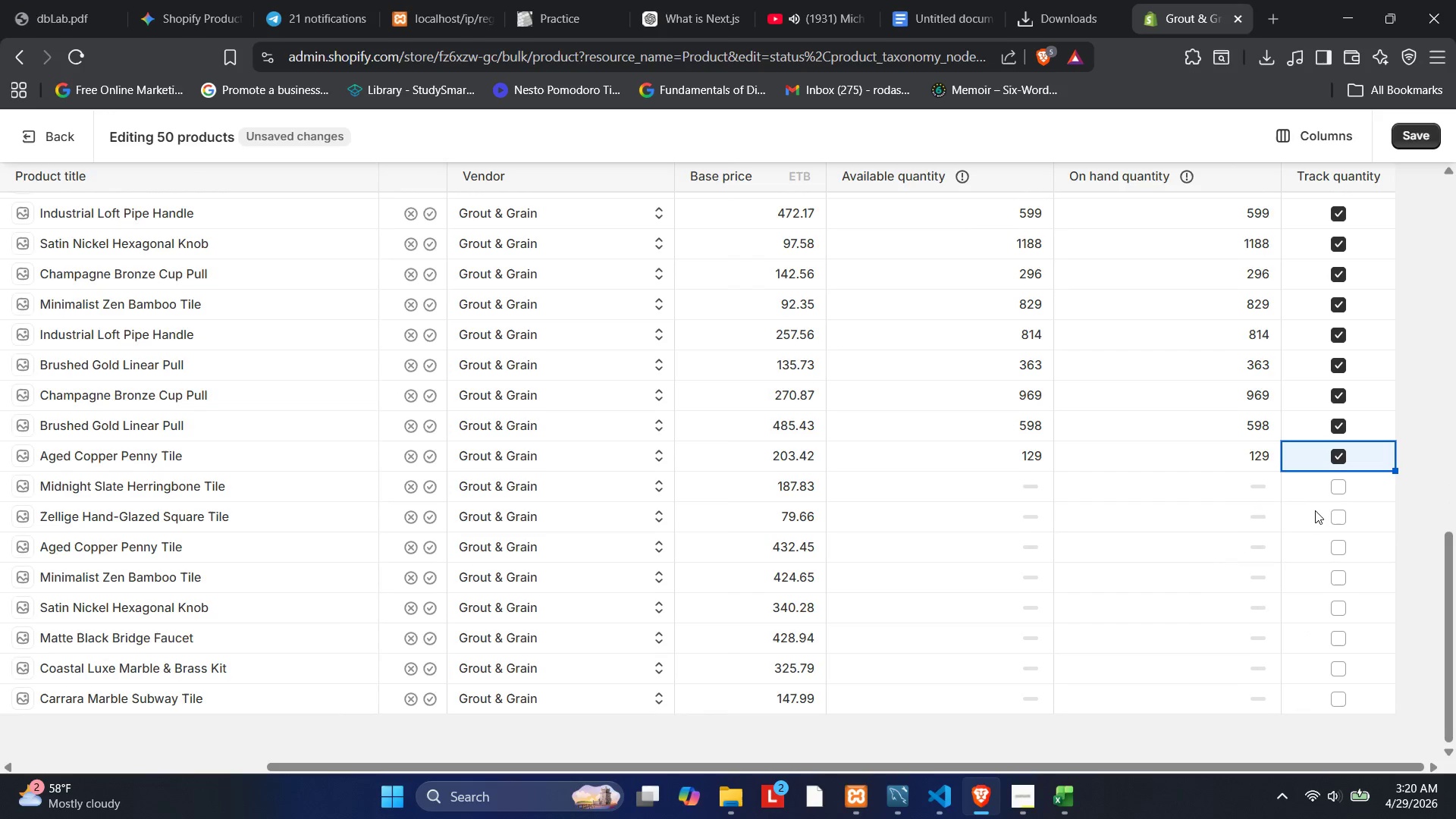 
left_click([1339, 491])
 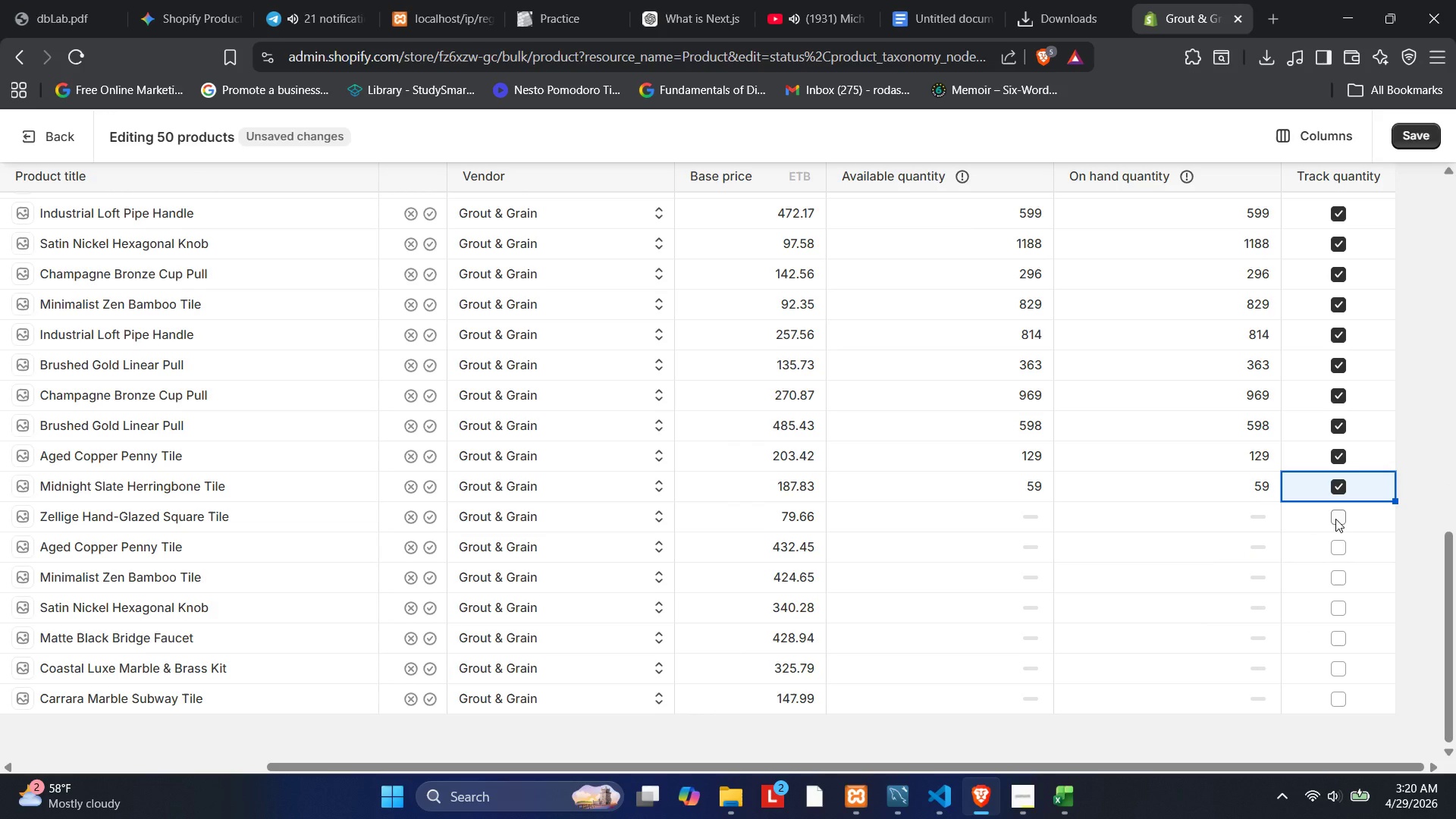 
left_click([1335, 519])
 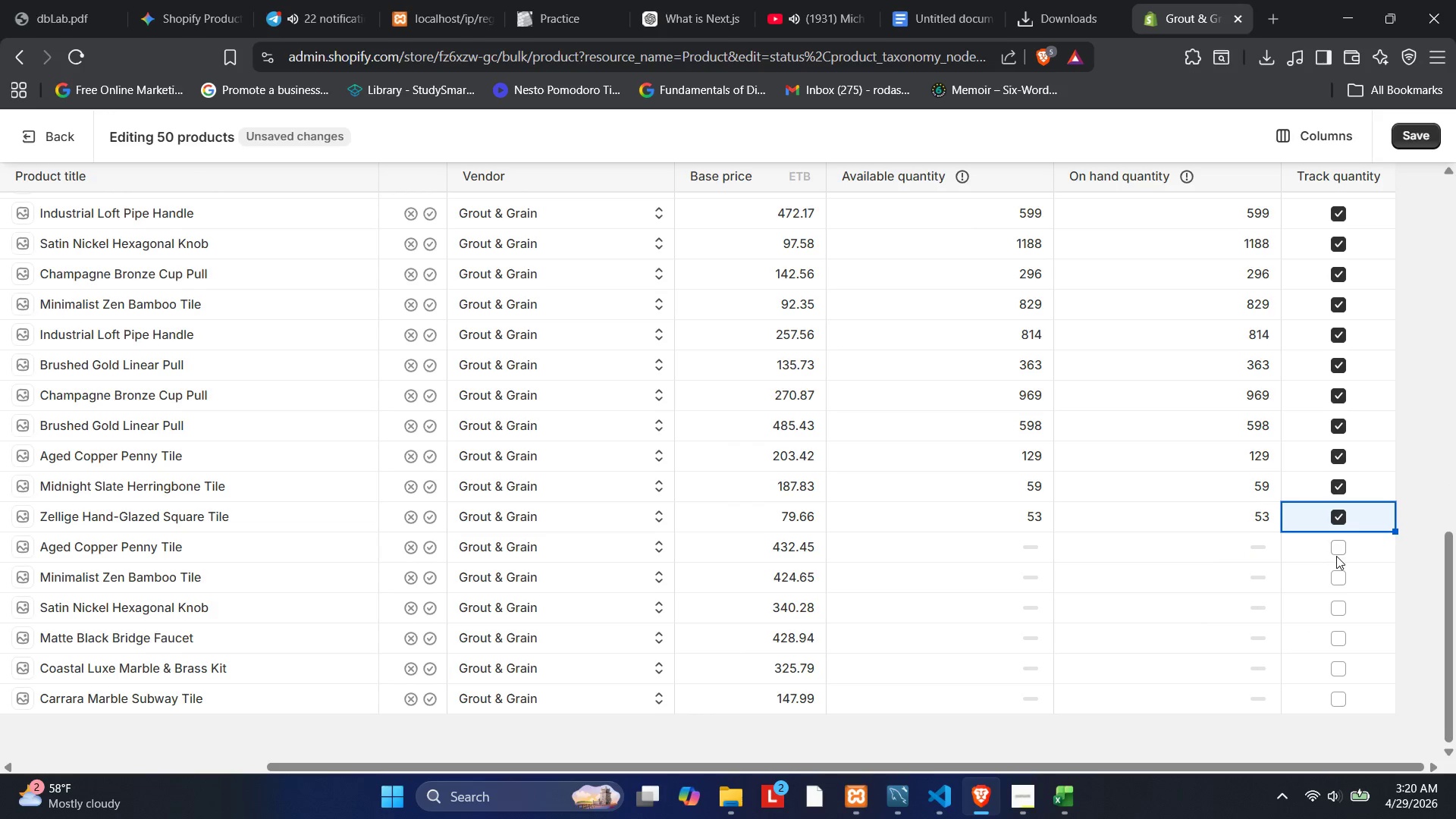 
left_click([1336, 556])
 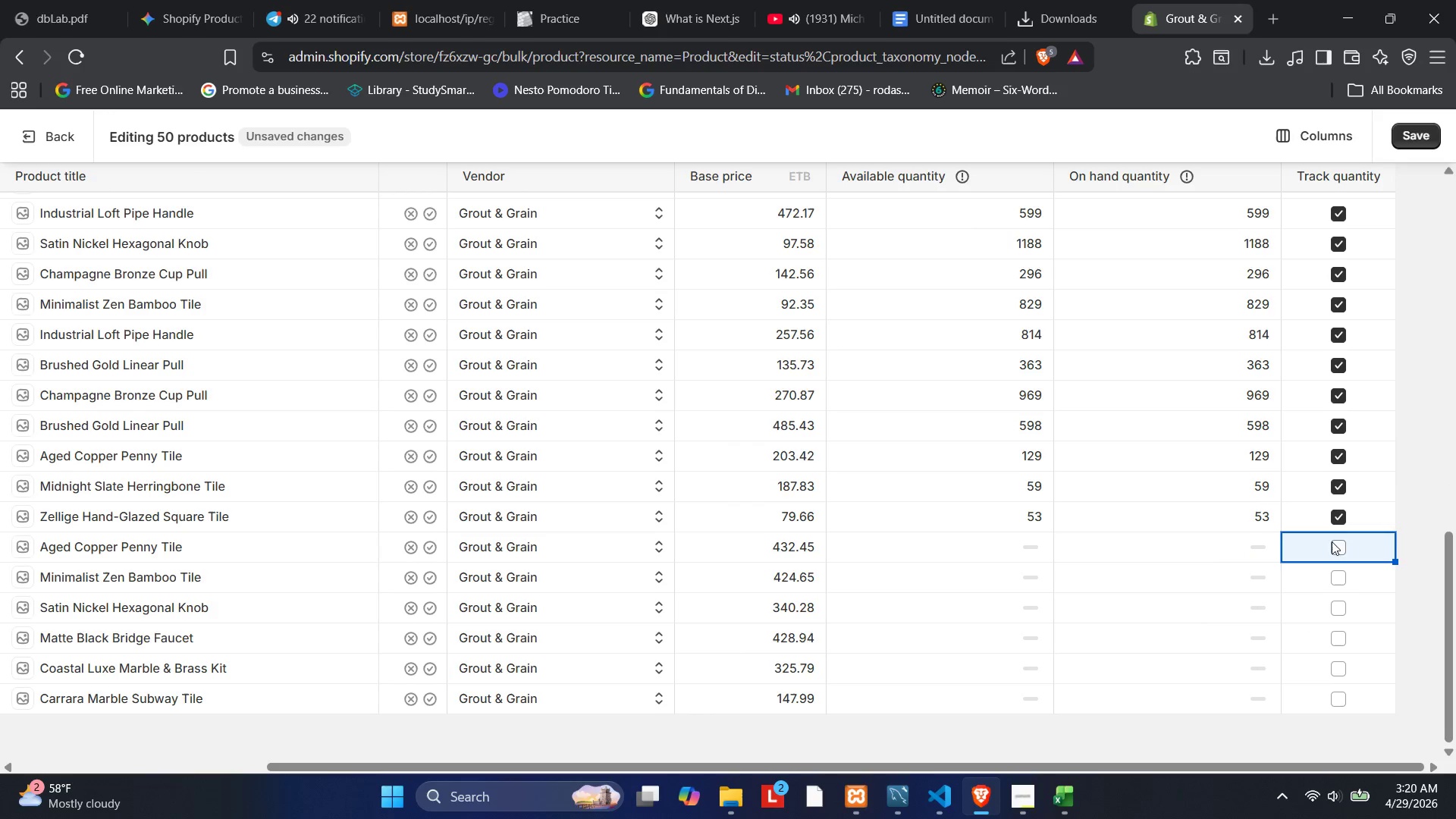 
left_click([1335, 548])
 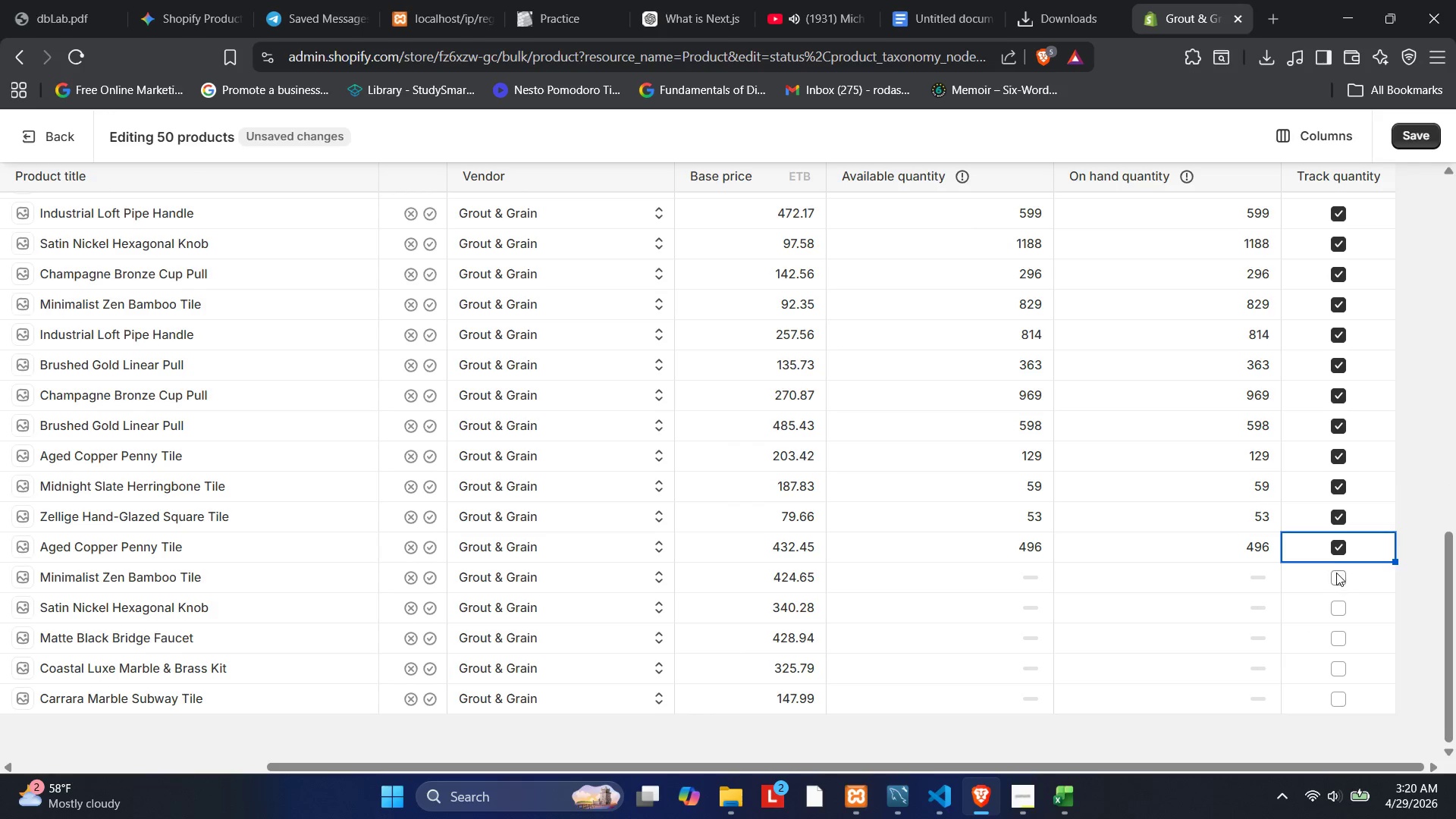 
left_click([1336, 573])
 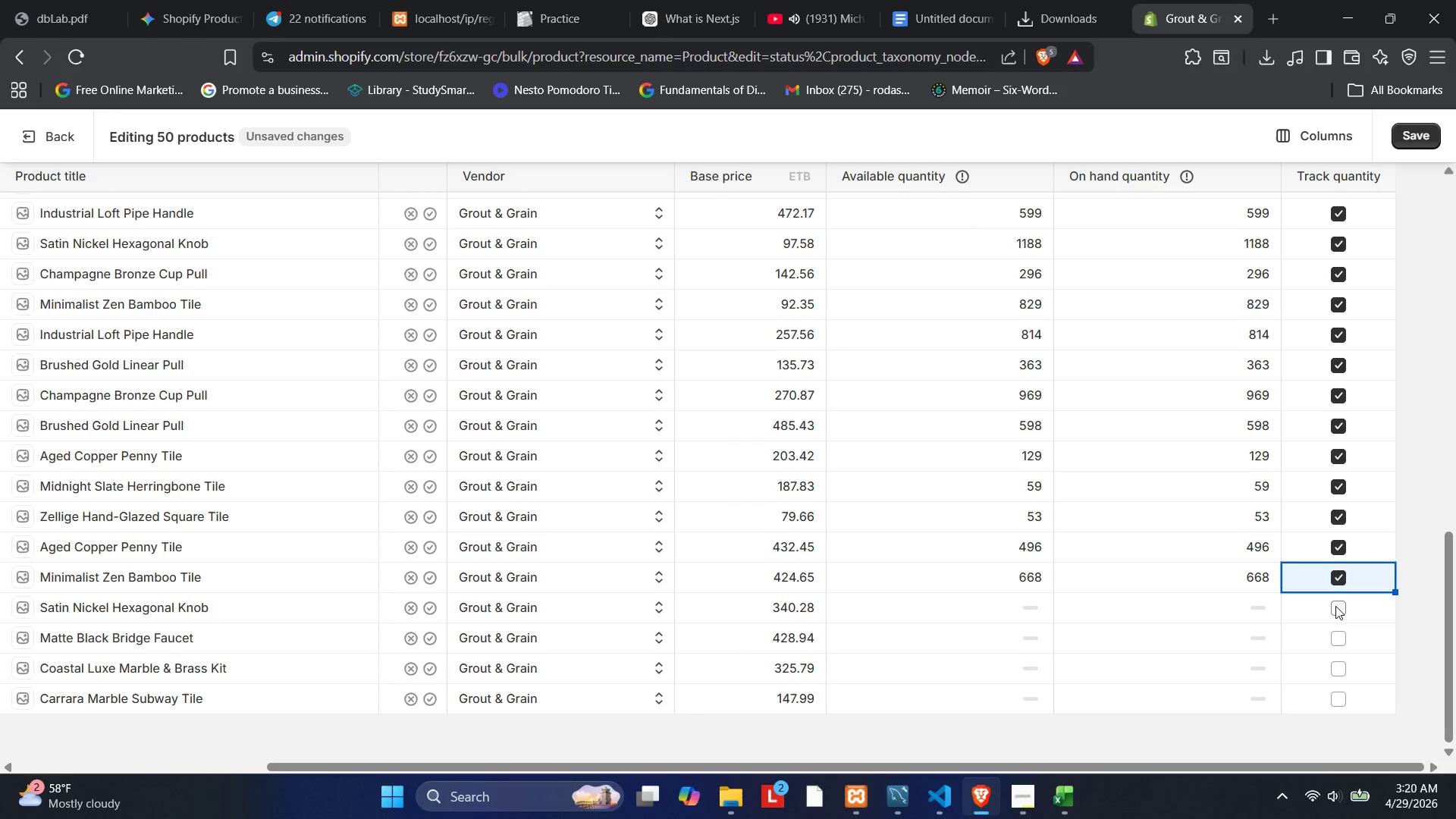 
left_click([1335, 606])
 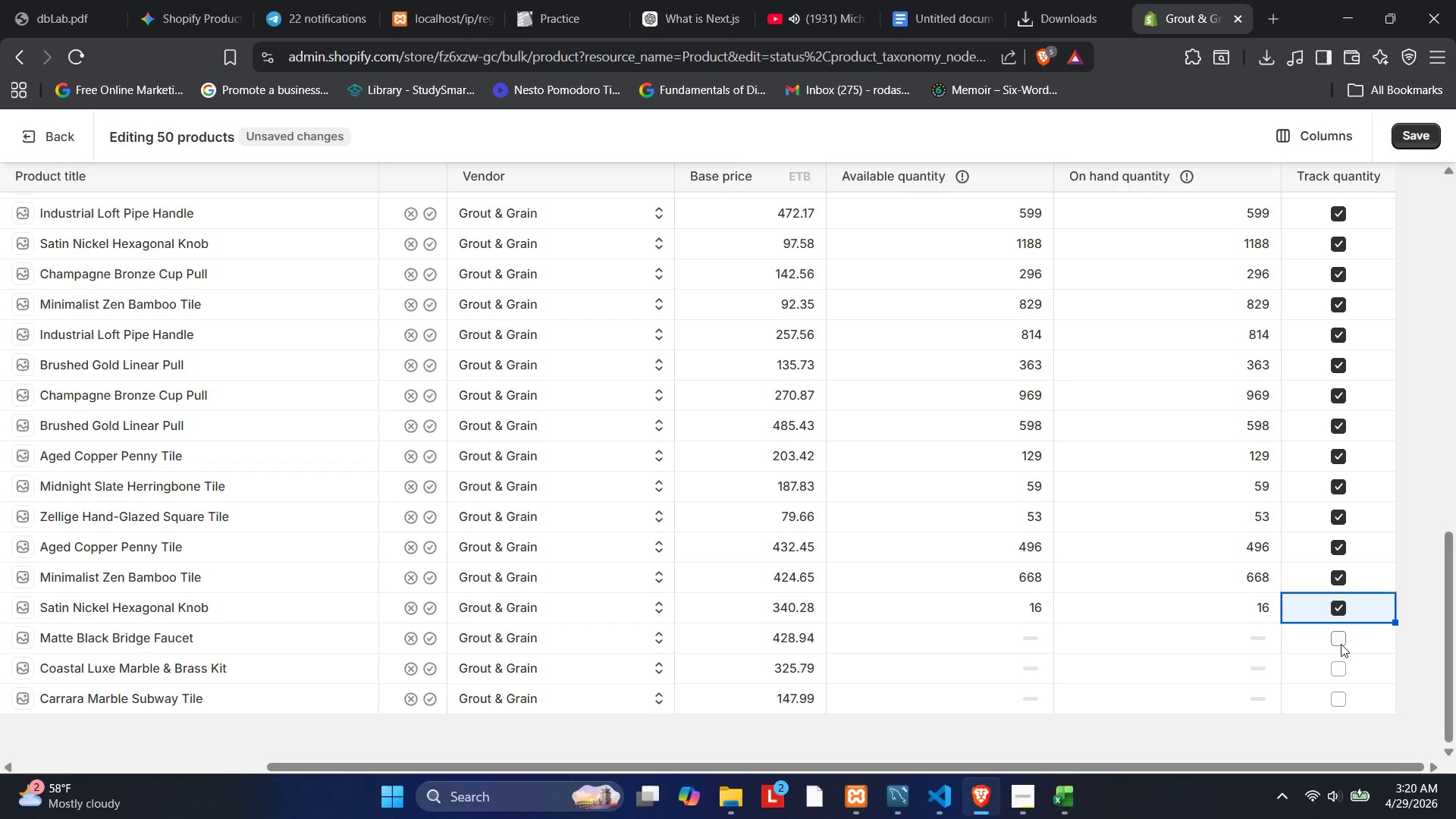 
left_click([1341, 640])
 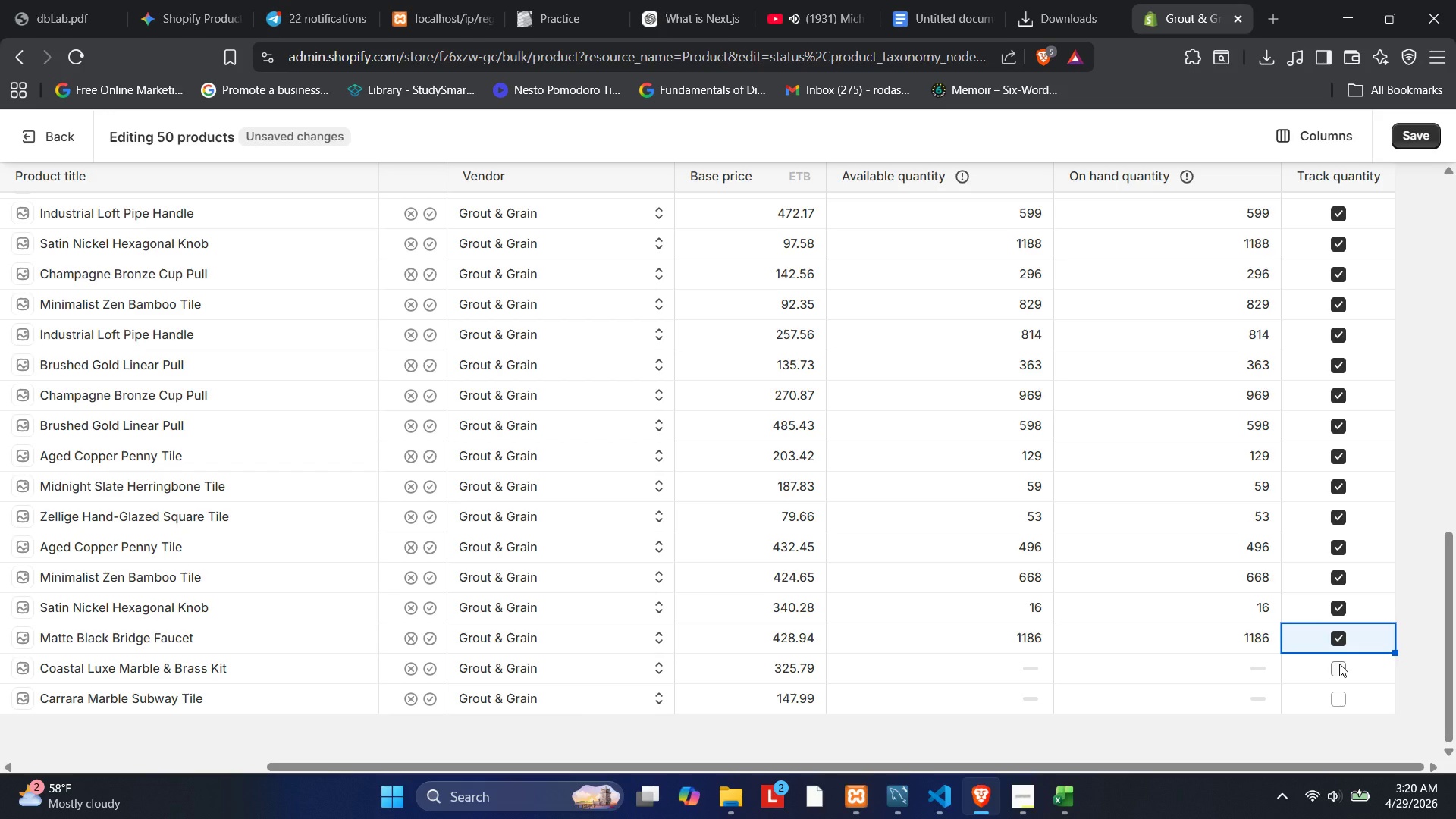 
left_click([1339, 664])
 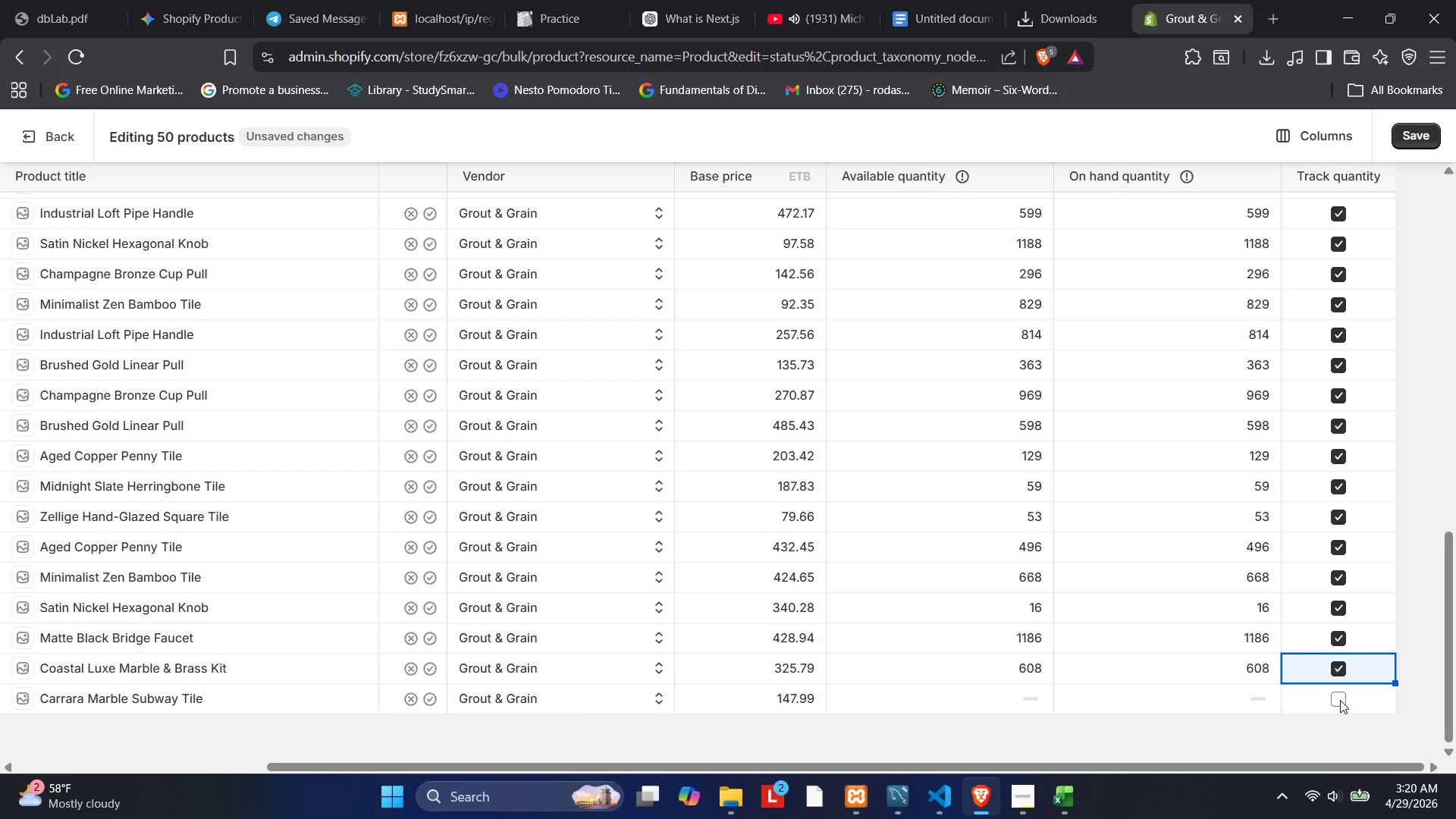 
left_click([1340, 700])
 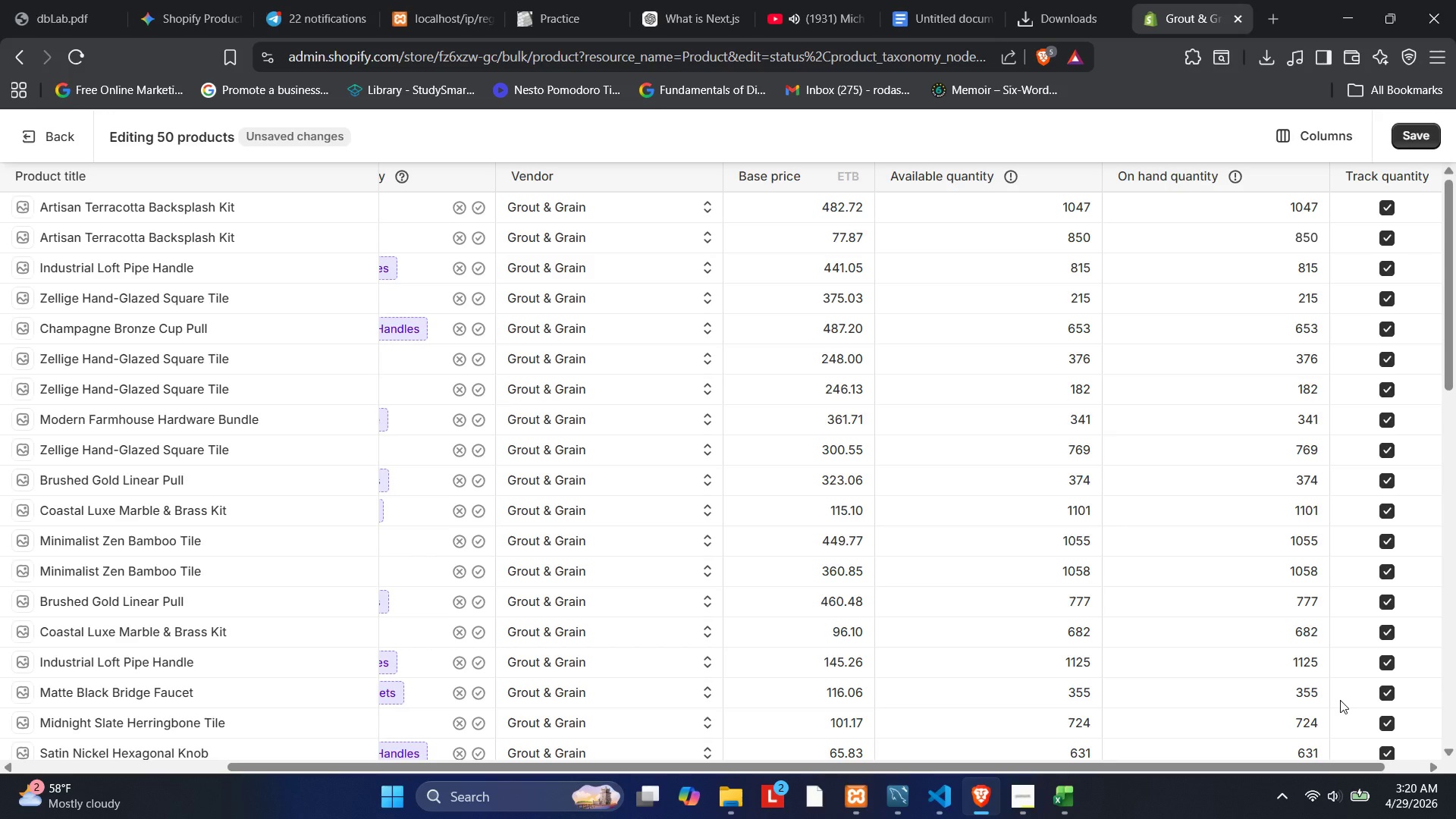 
wait(12.55)
 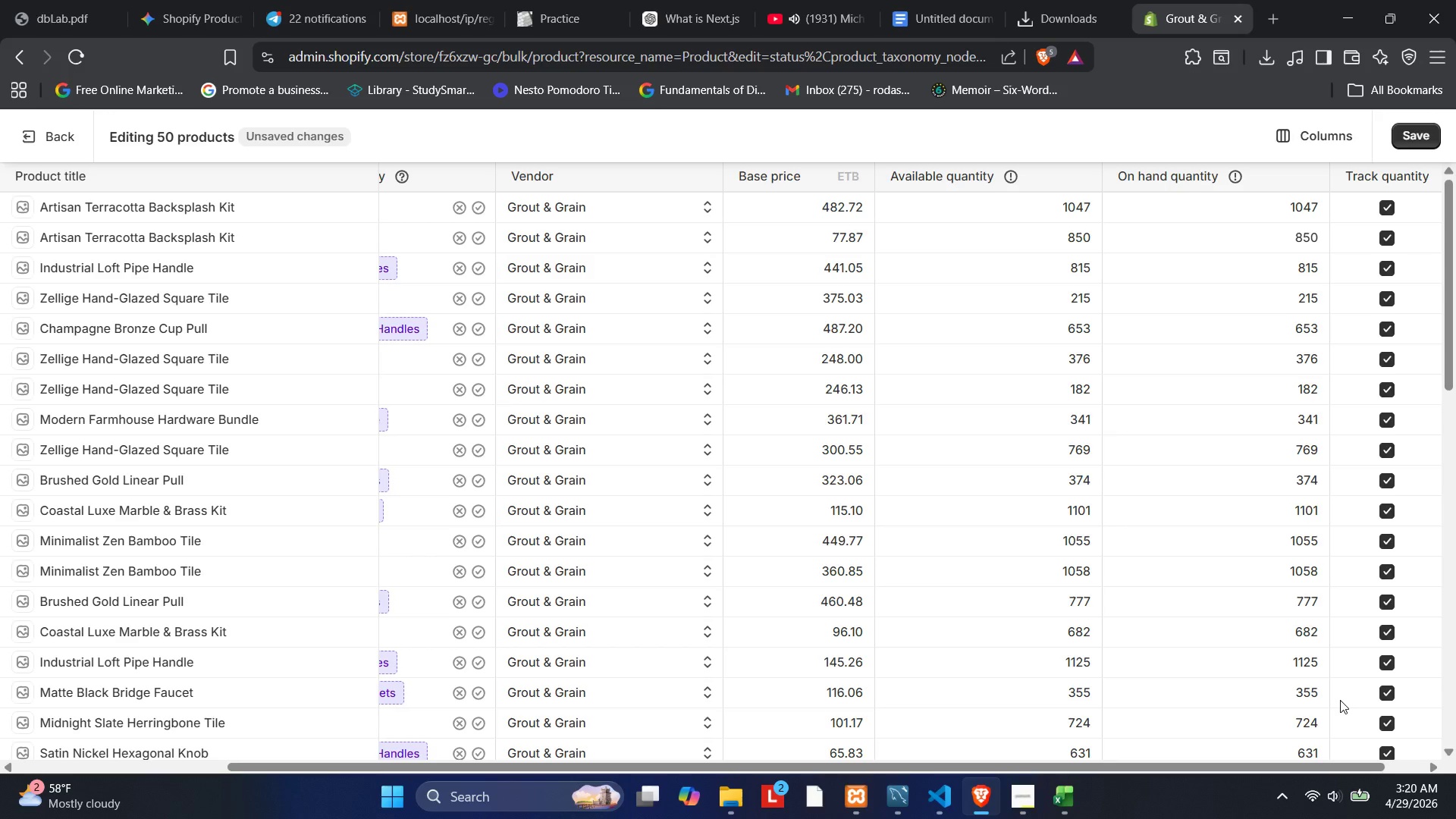 
left_click([1429, 133])
 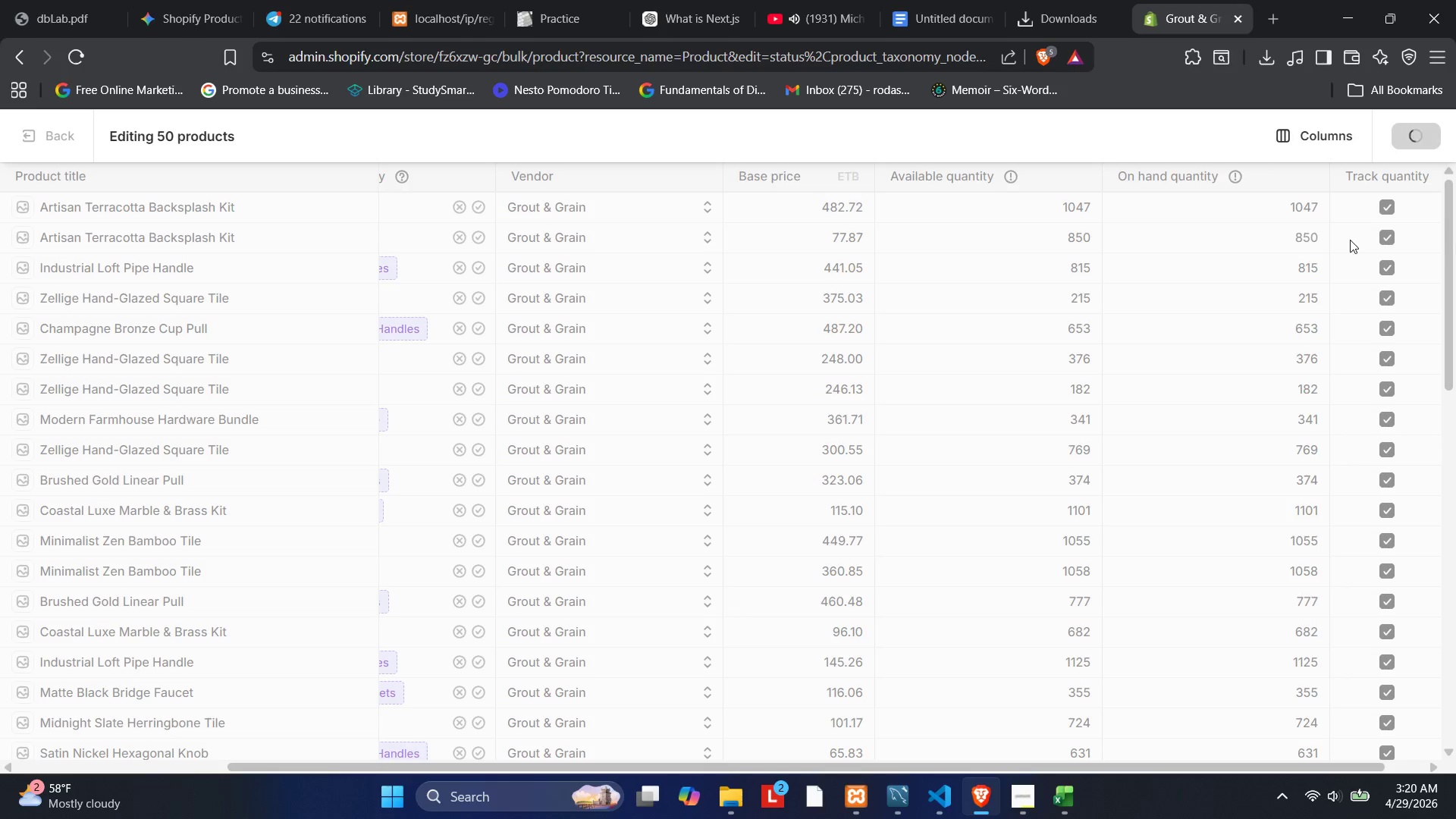 
wait(18.97)
 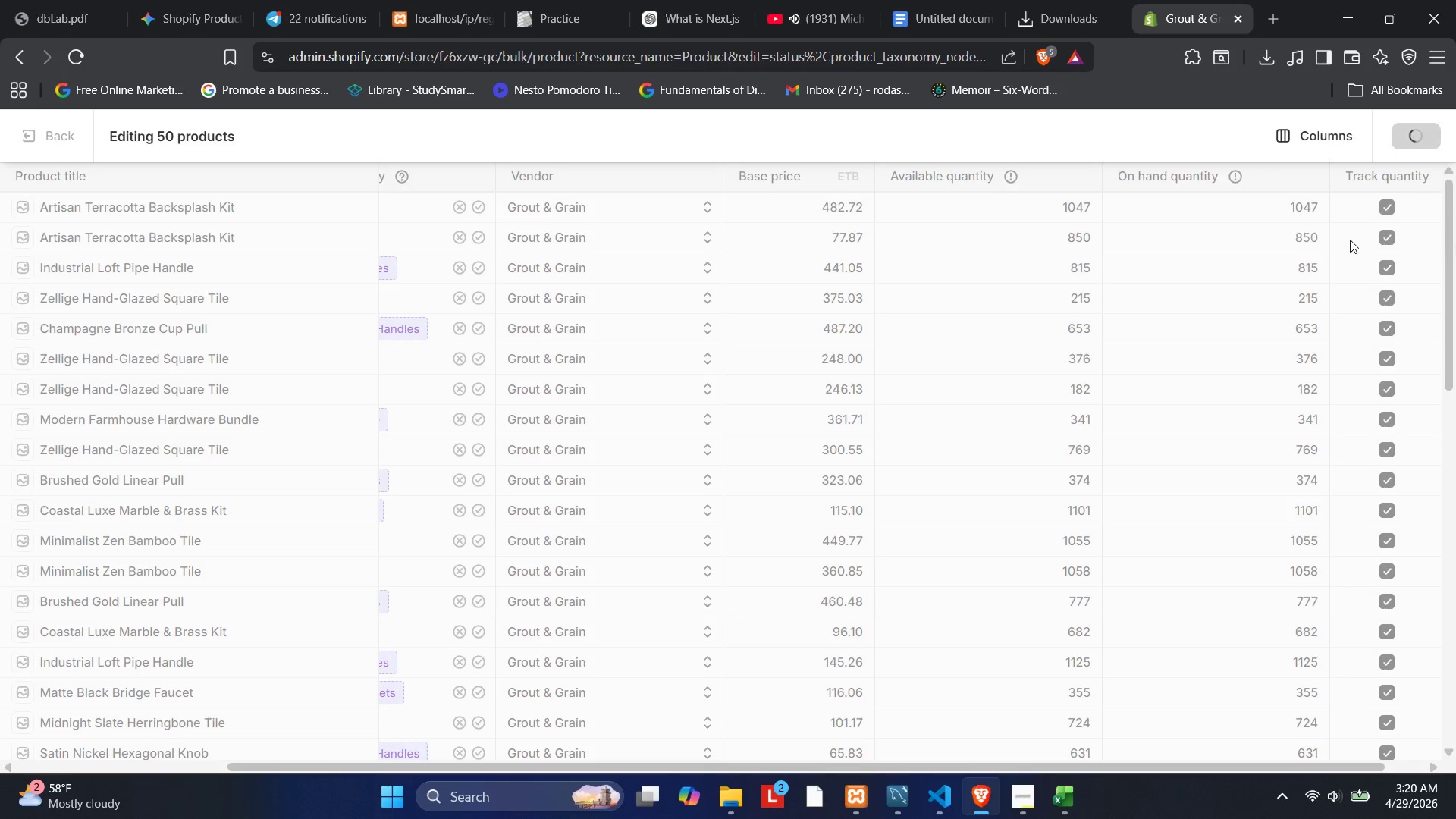 
left_click([1016, 809])